 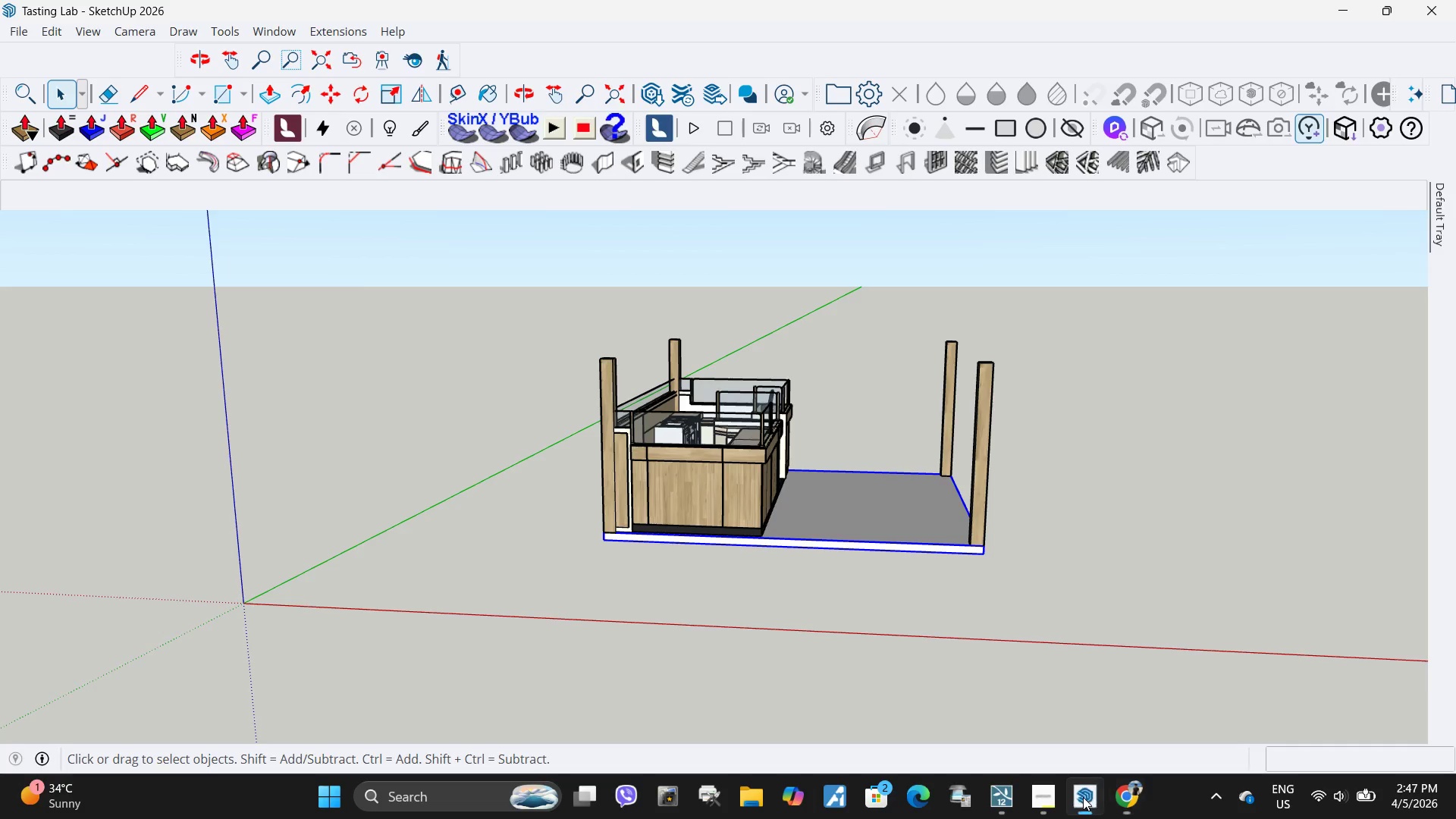 
scroll: coordinate [582, 450], scroll_direction: down, amount: 3.0
 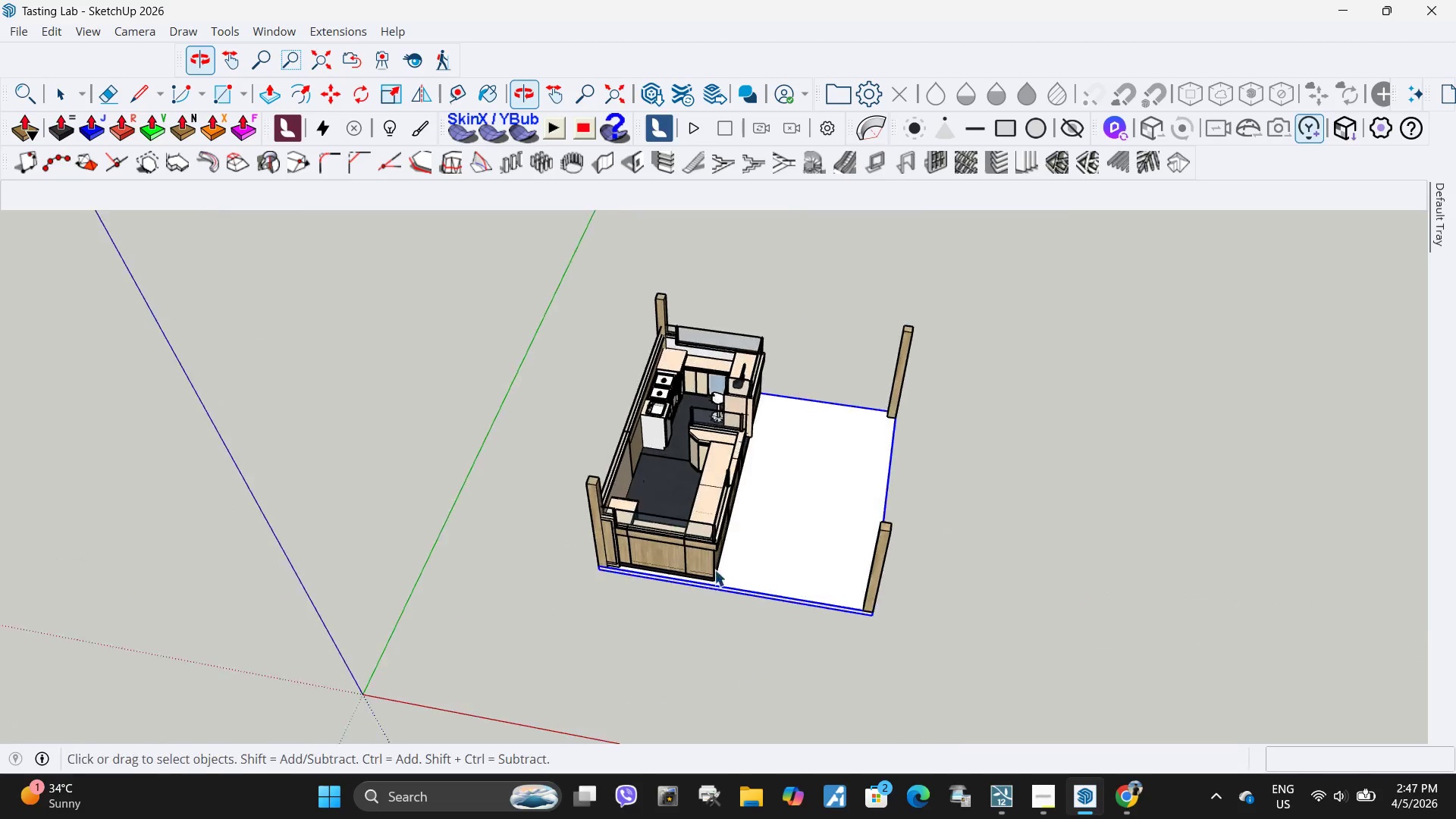 
scroll: coordinate [841, 396], scroll_direction: up, amount: 18.0
 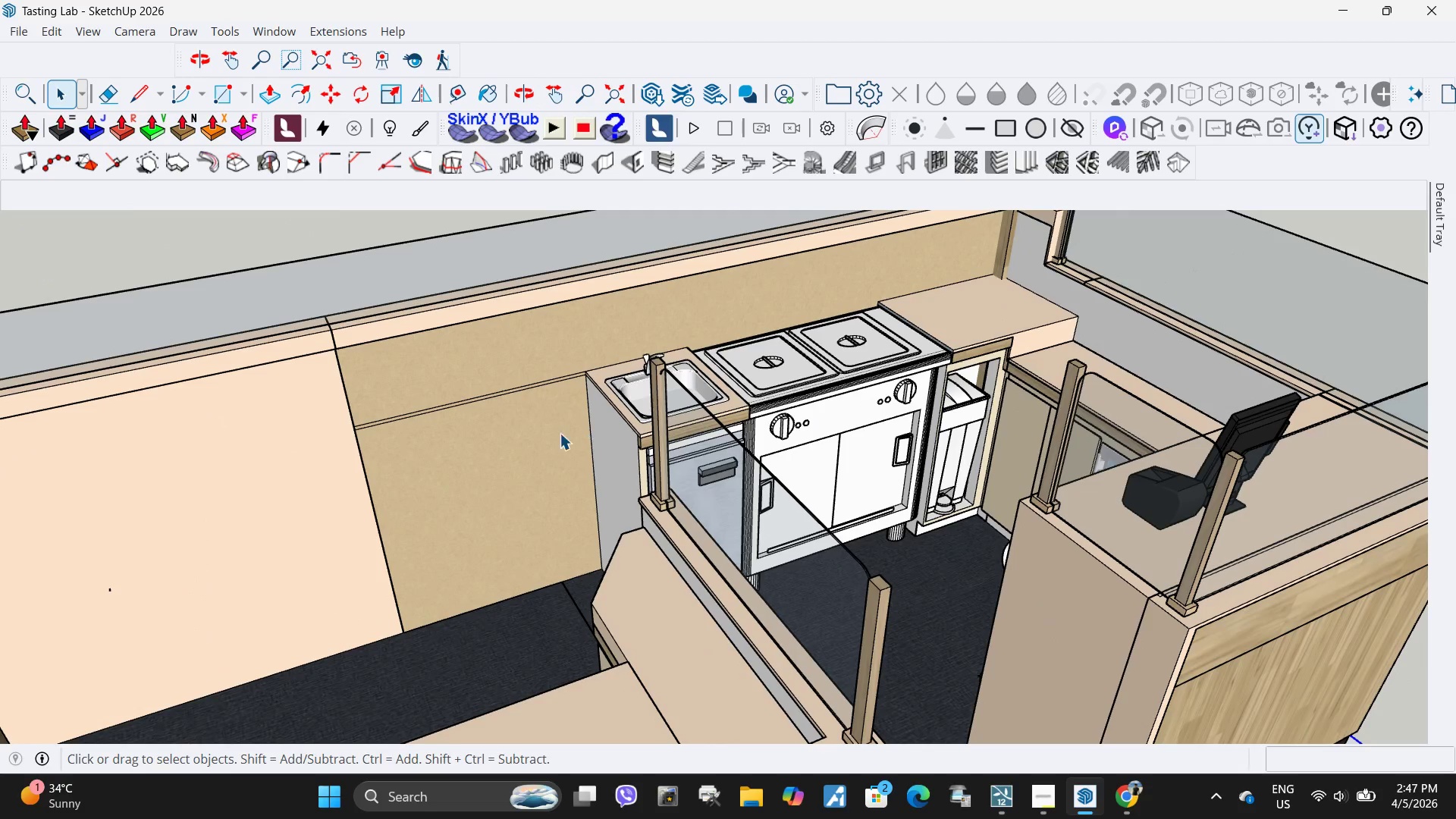 
scroll: coordinate [541, 436], scroll_direction: down, amount: 5.0
 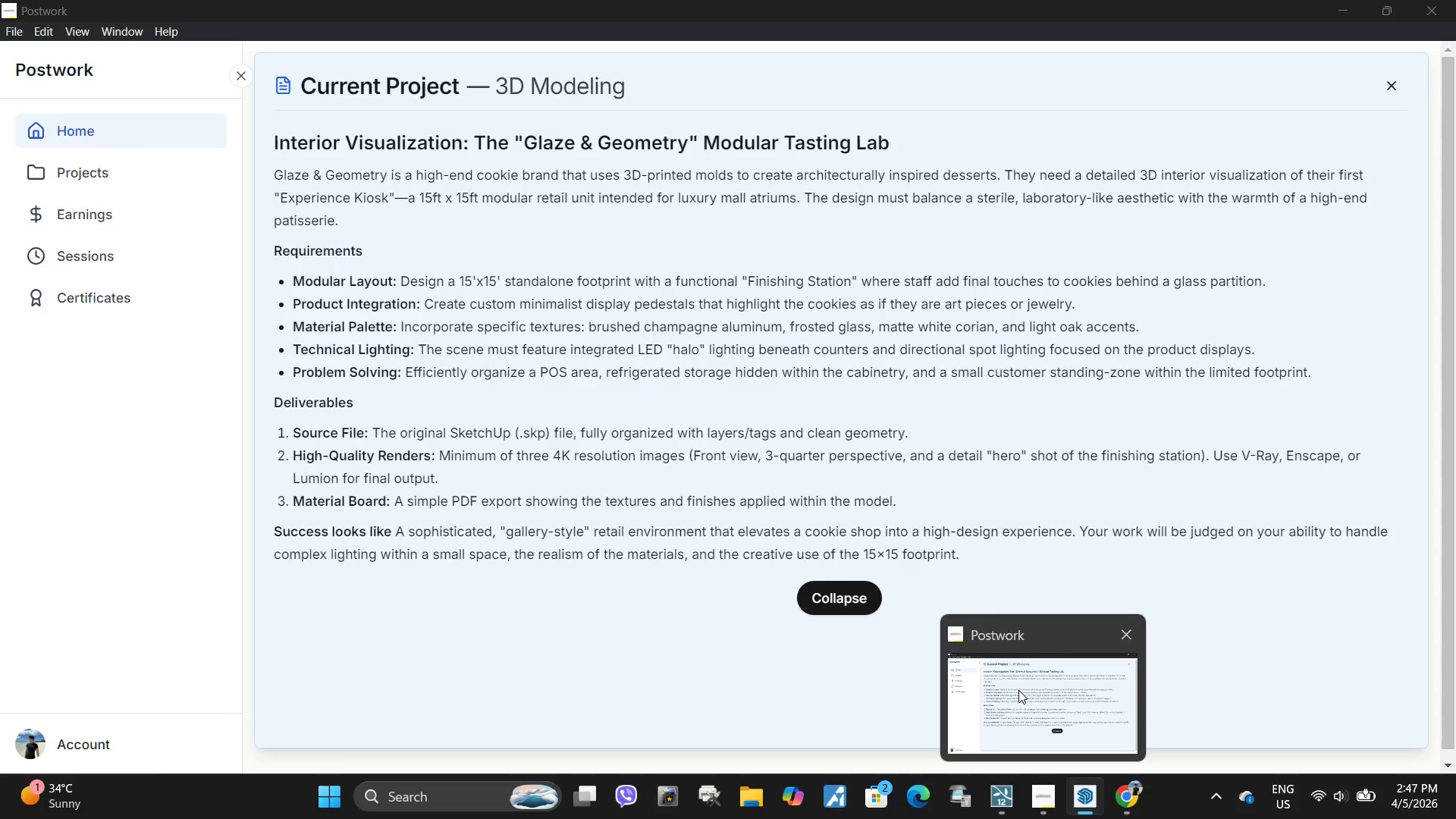 
wait(13.33)
 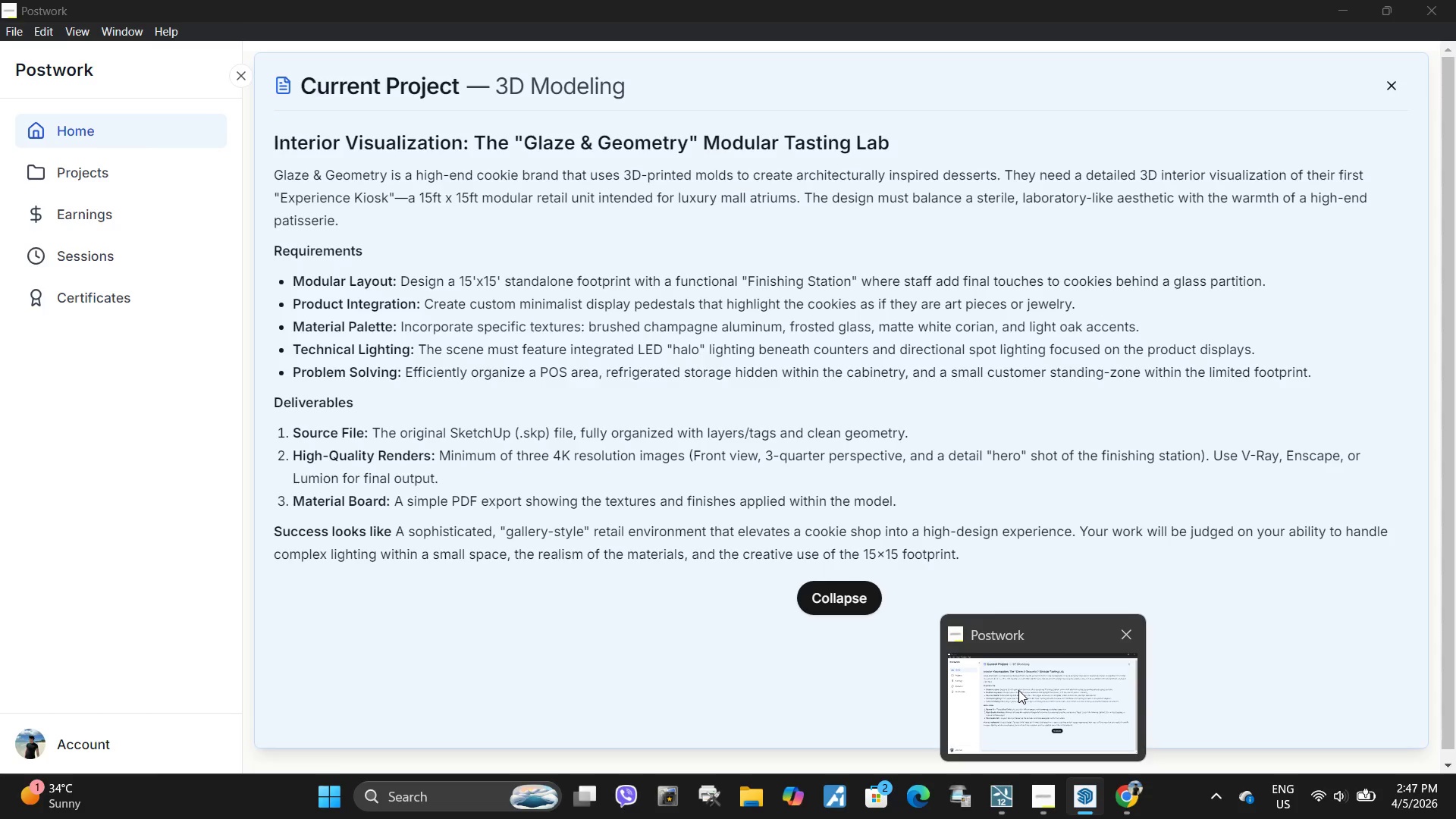 
left_click([1263, 431])
 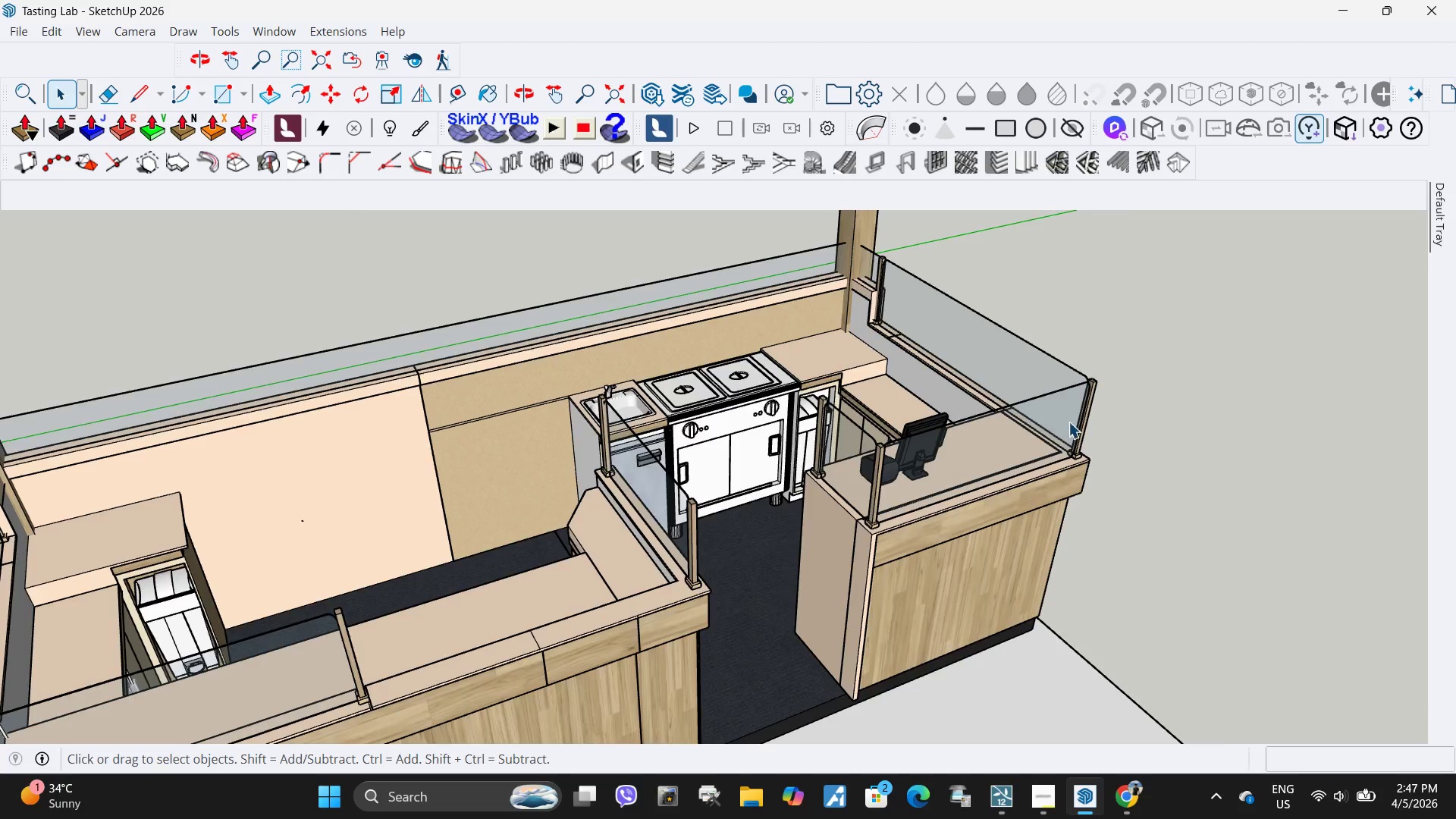 
scroll: coordinate [1032, 423], scroll_direction: down, amount: 6.0
 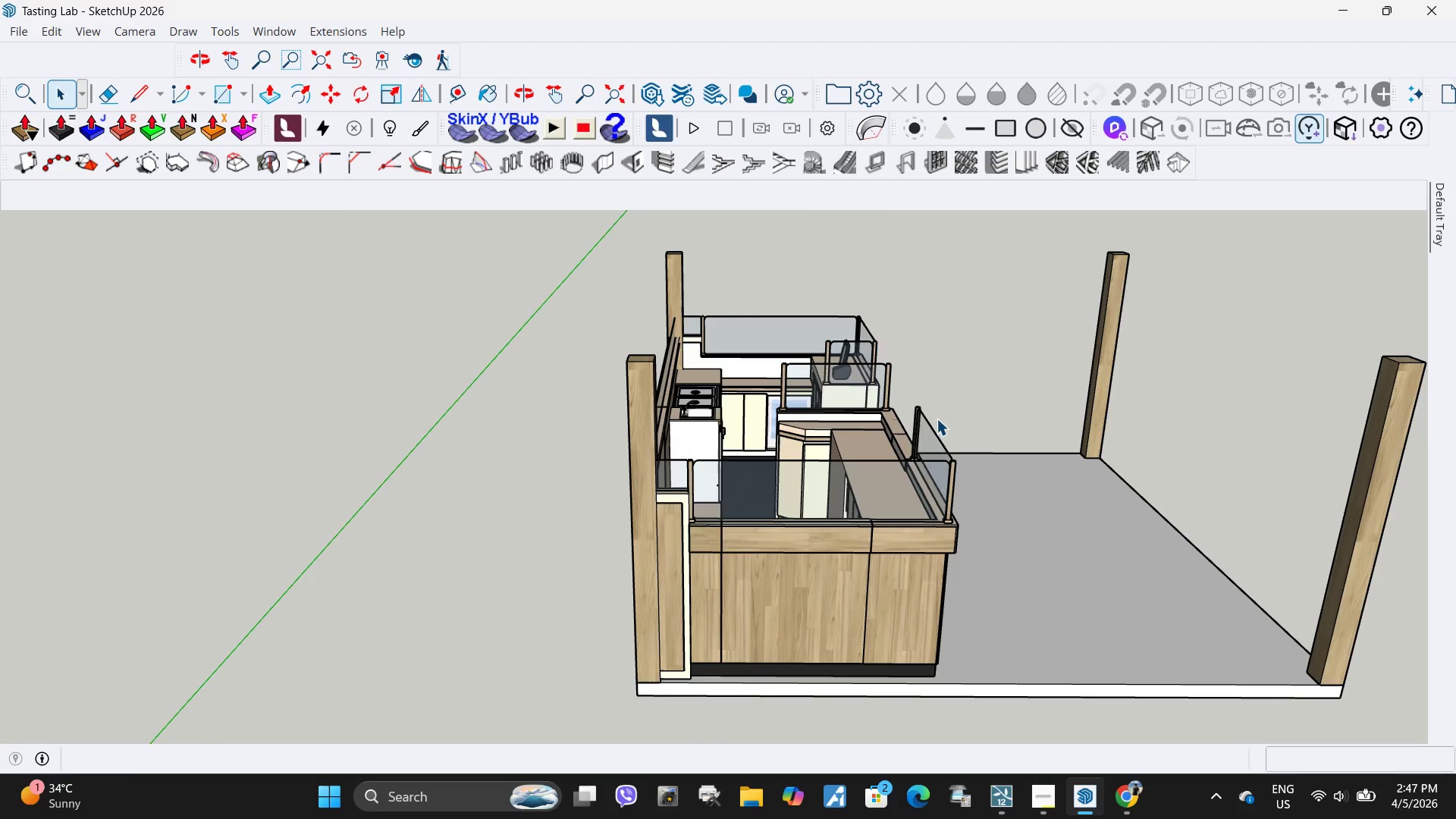 
scroll: coordinate [865, 412], scroll_direction: up, amount: 5.0
 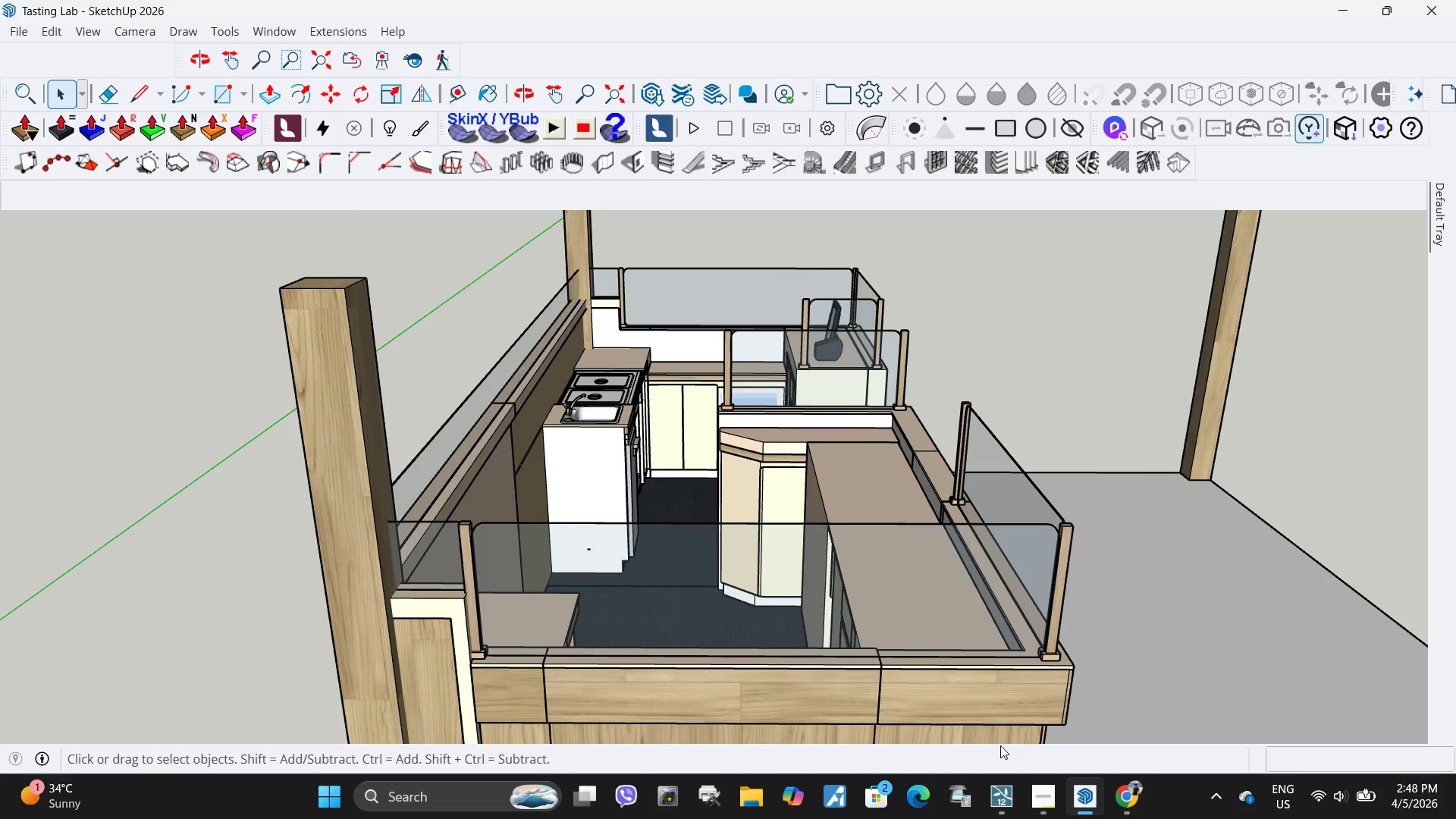 
scroll: coordinate [576, 453], scroll_direction: down, amount: 9.0
 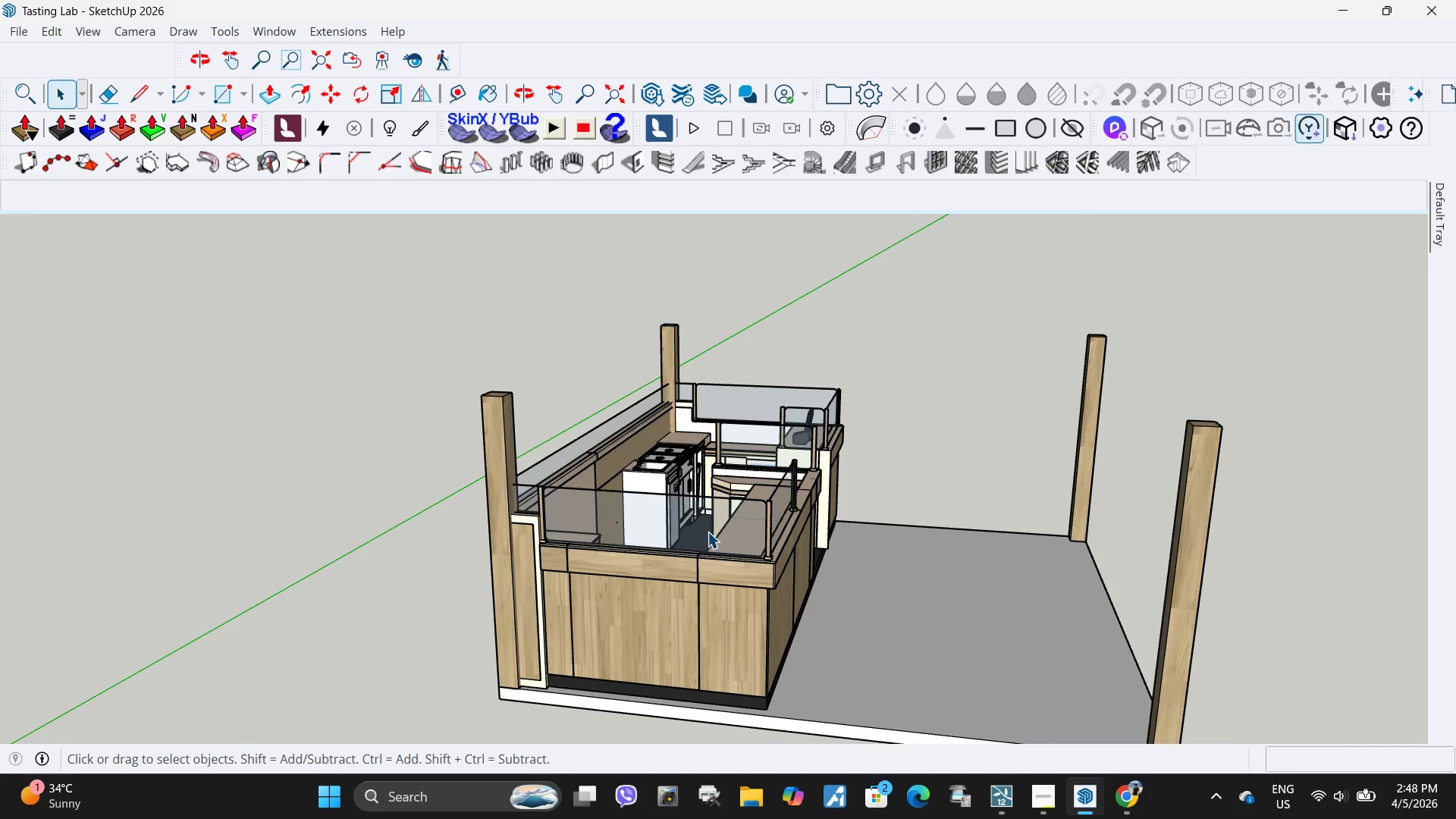 
wait(5.03)
 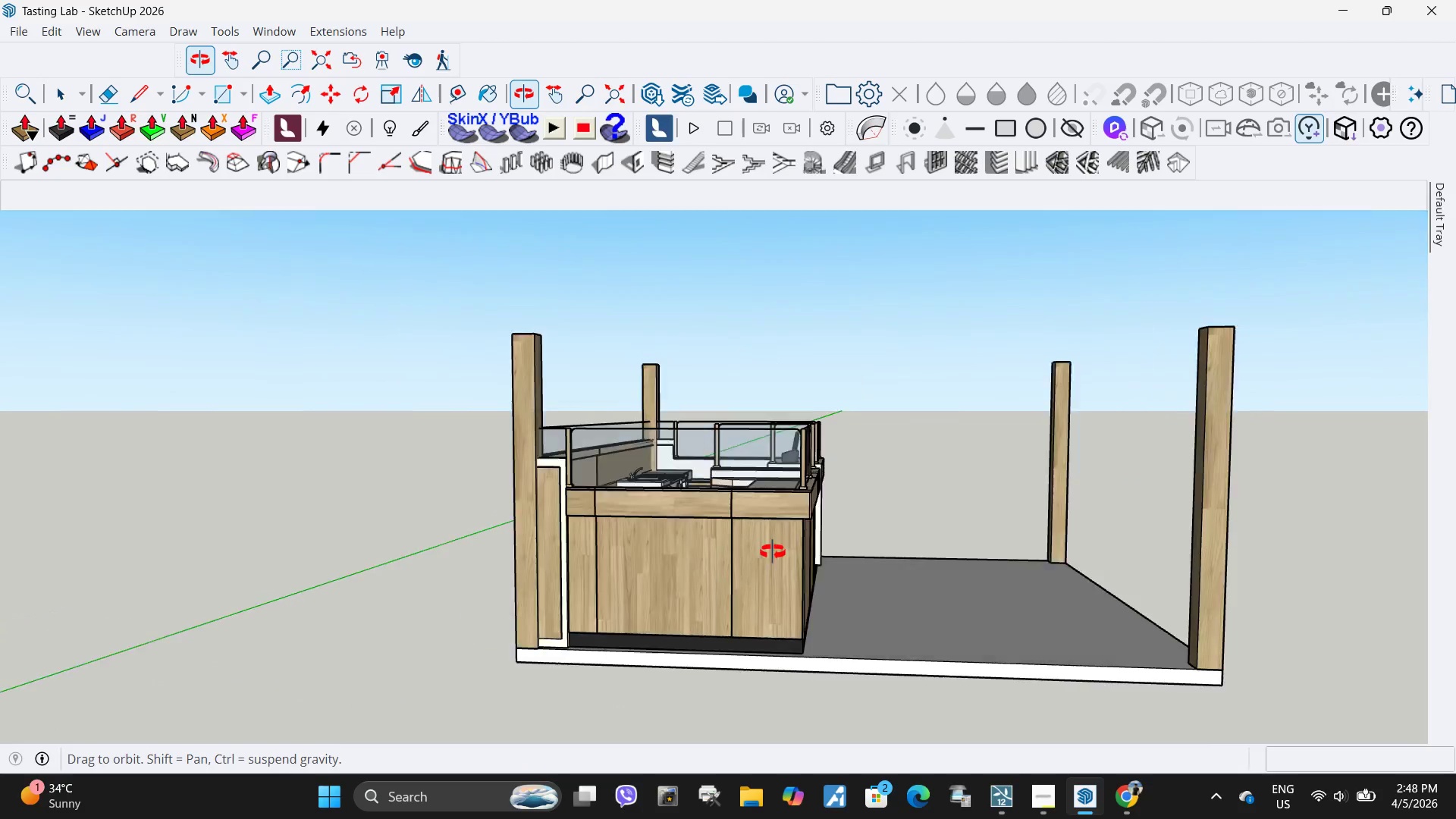 
scroll: coordinate [680, 525], scroll_direction: down, amount: 4.0
 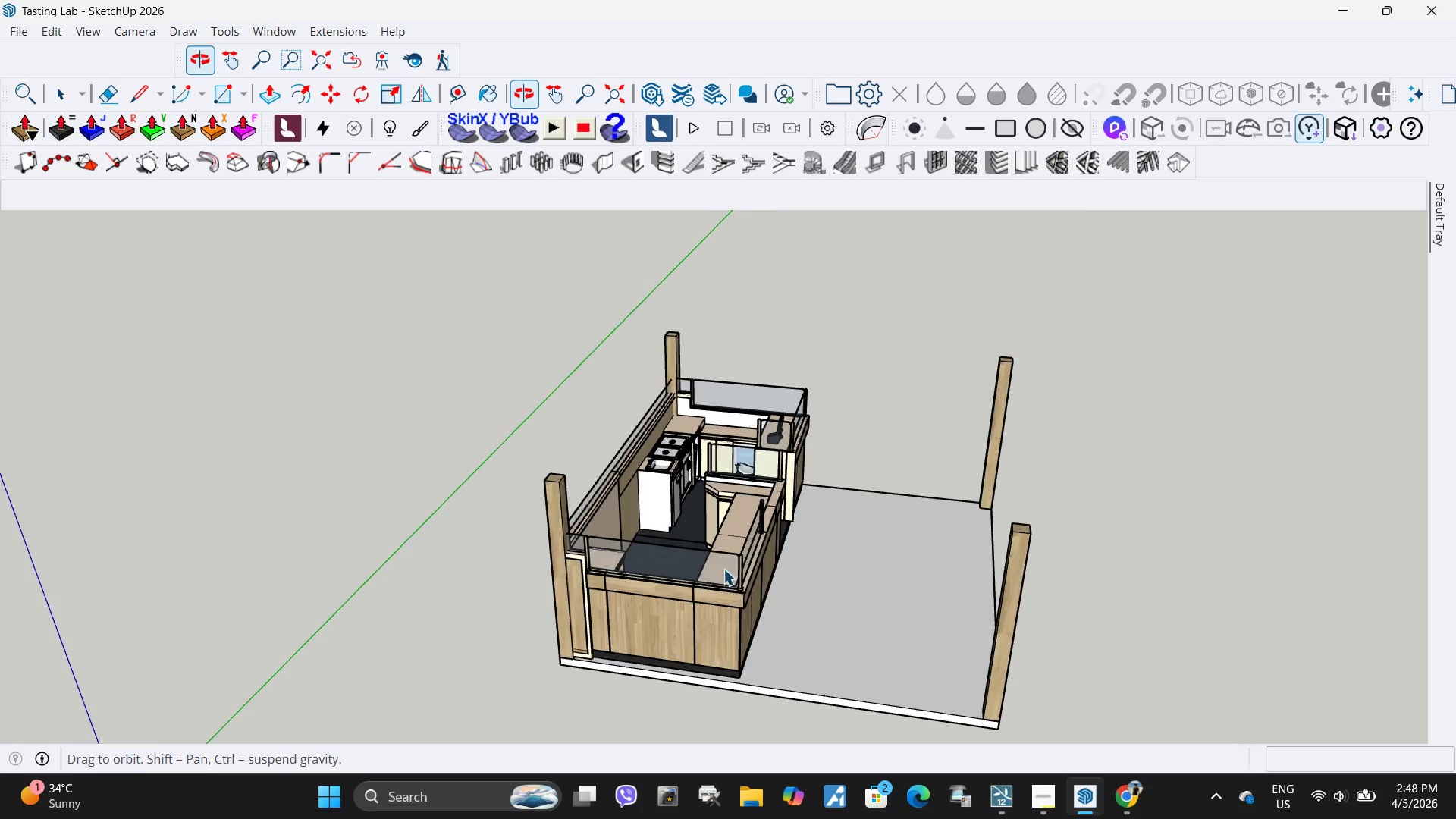 
scroll: coordinate [804, 445], scroll_direction: up, amount: 4.0
 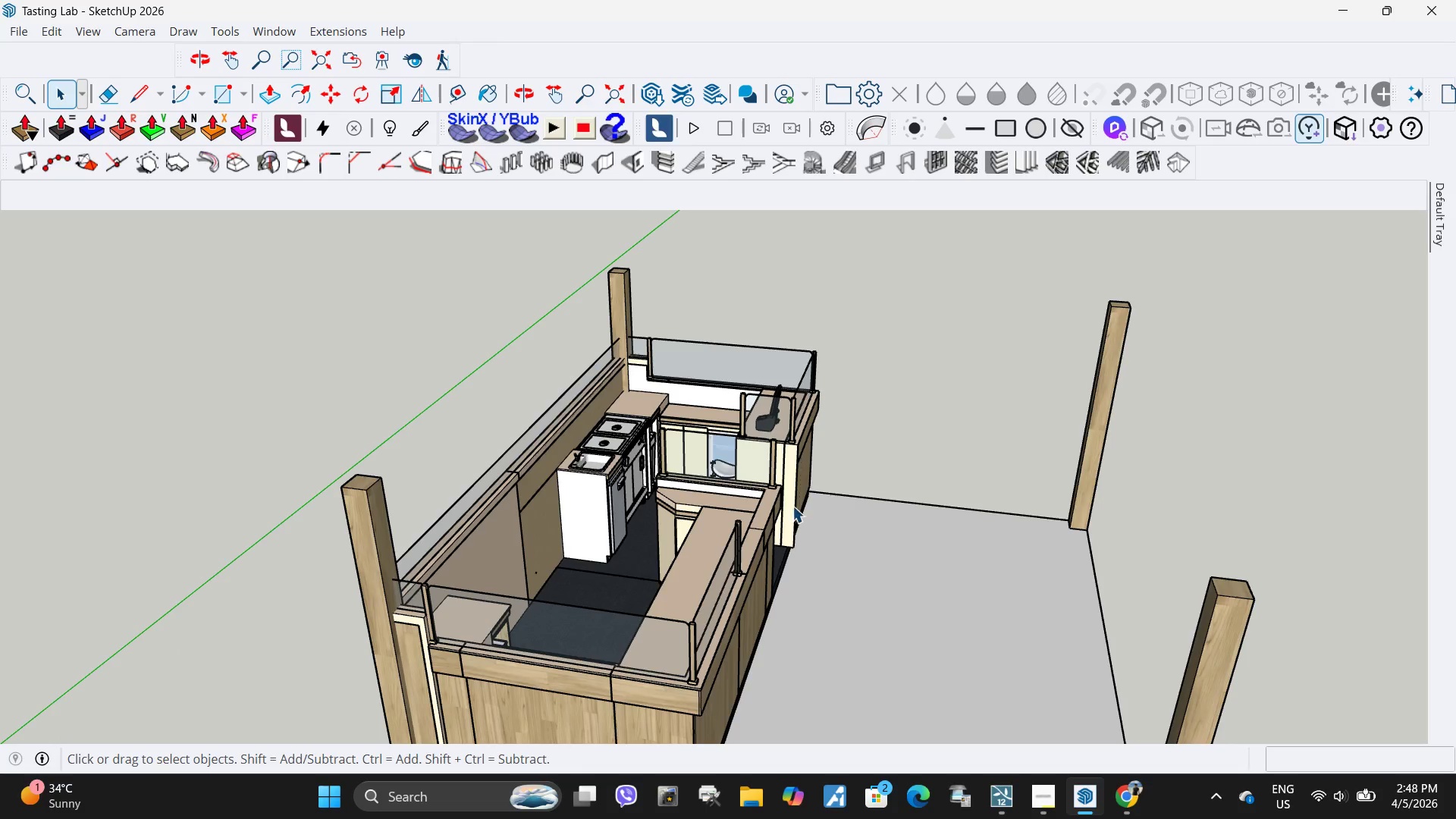 
scroll: coordinate [656, 459], scroll_direction: down, amount: 4.0
 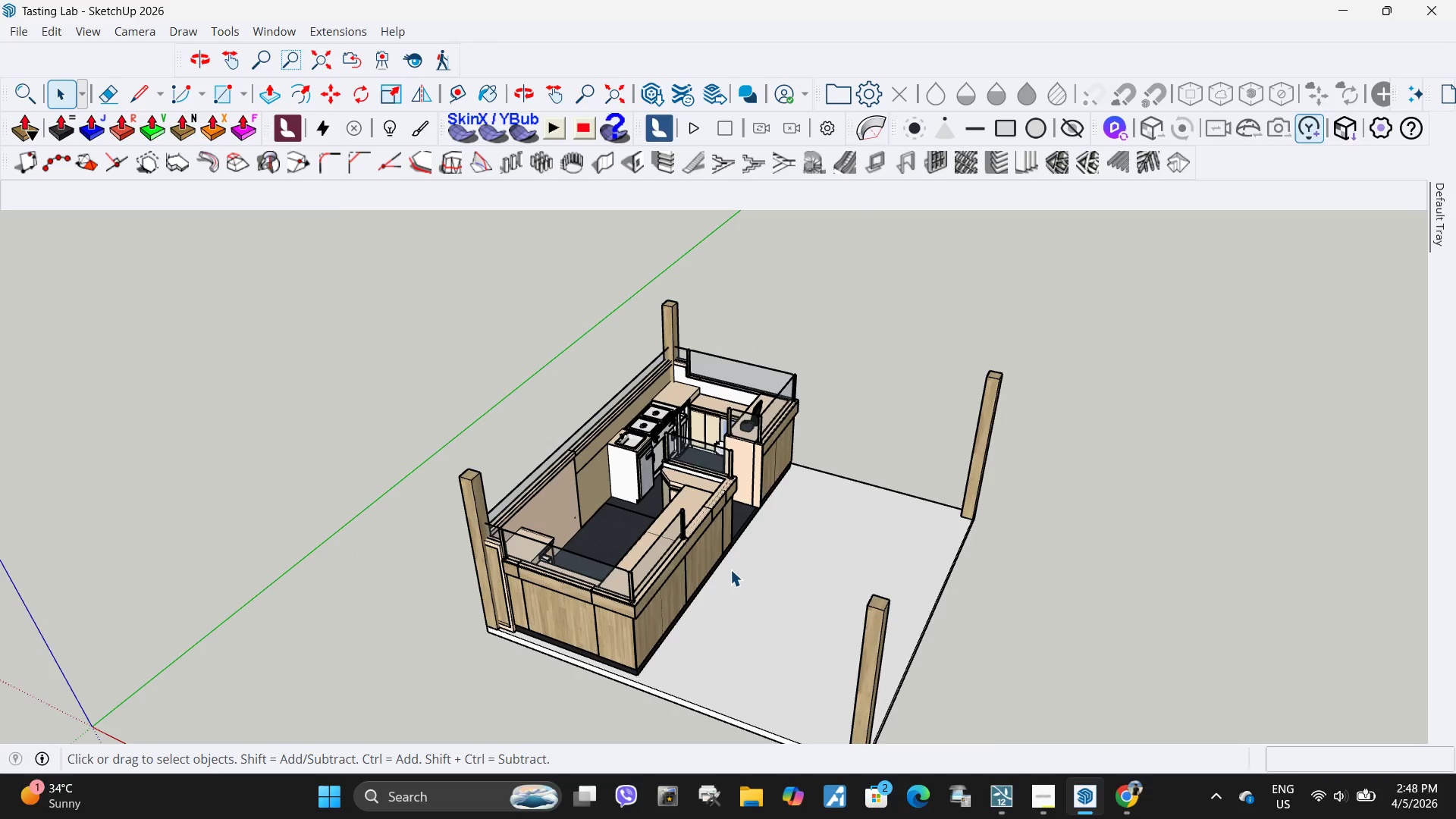 
wait(6.51)
 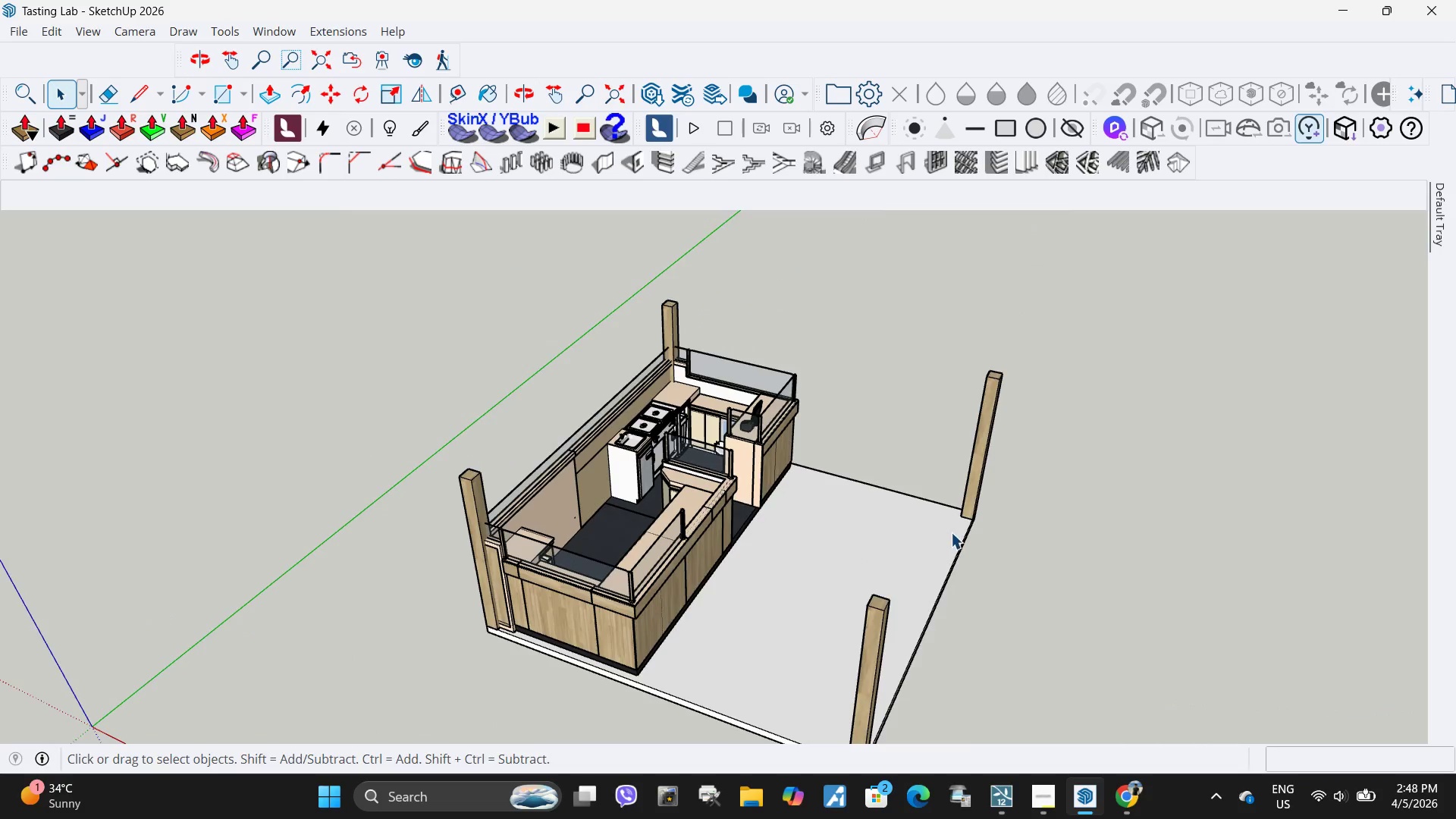 
scroll: coordinate [636, 549], scroll_direction: up, amount: 8.0
 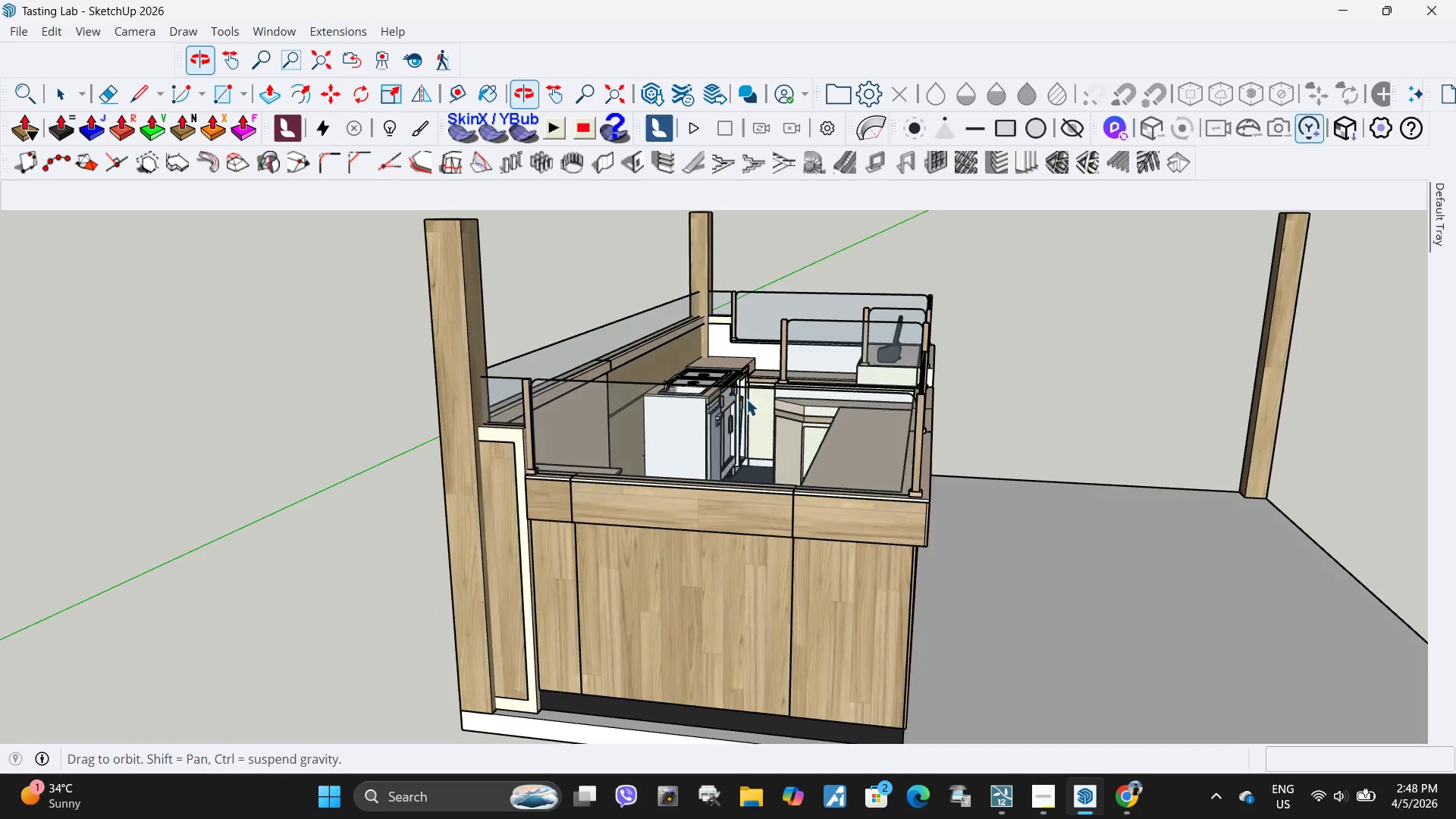 
scroll: coordinate [708, 451], scroll_direction: down, amount: 6.0
 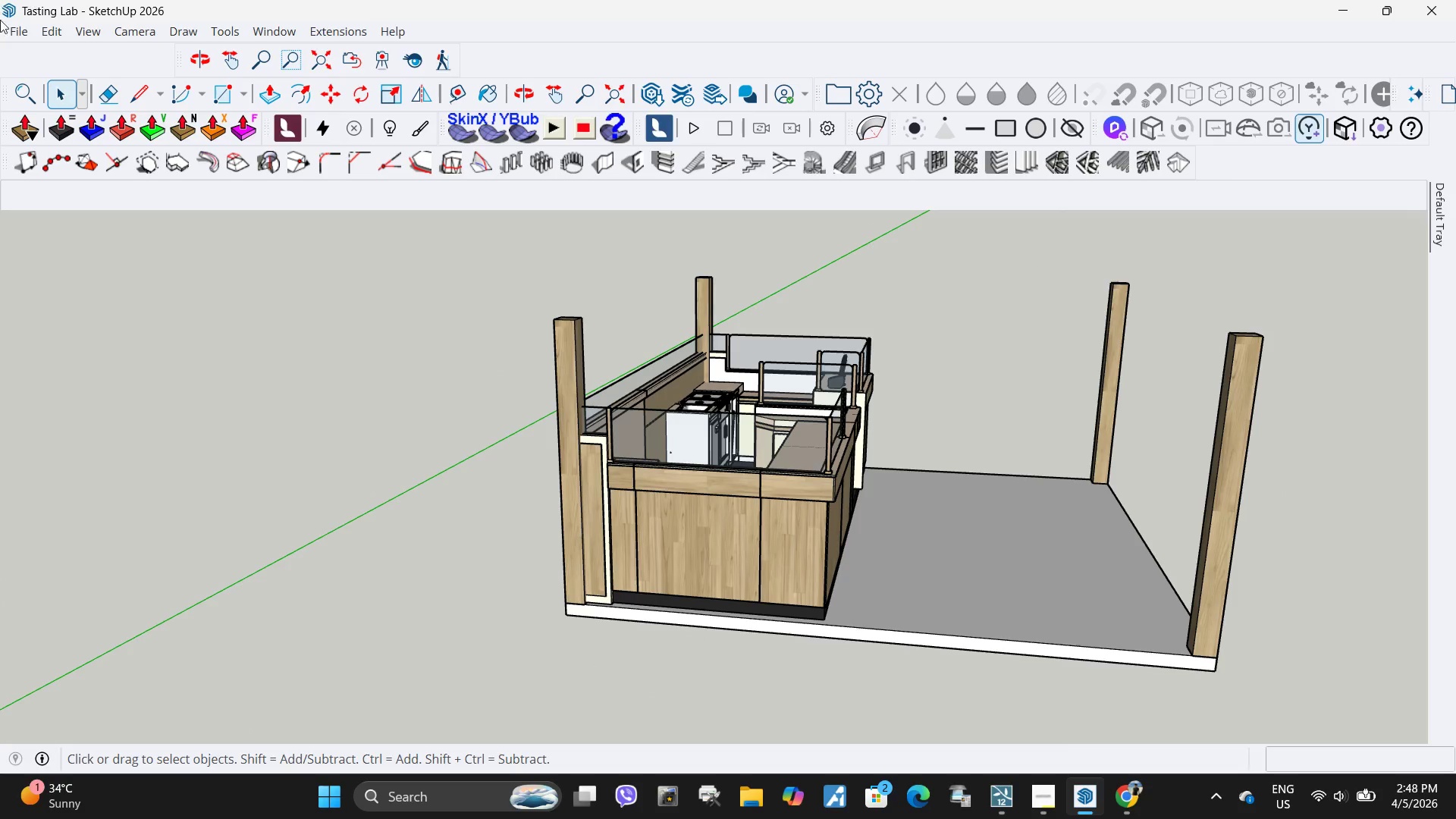 
left_click([6, 35])
 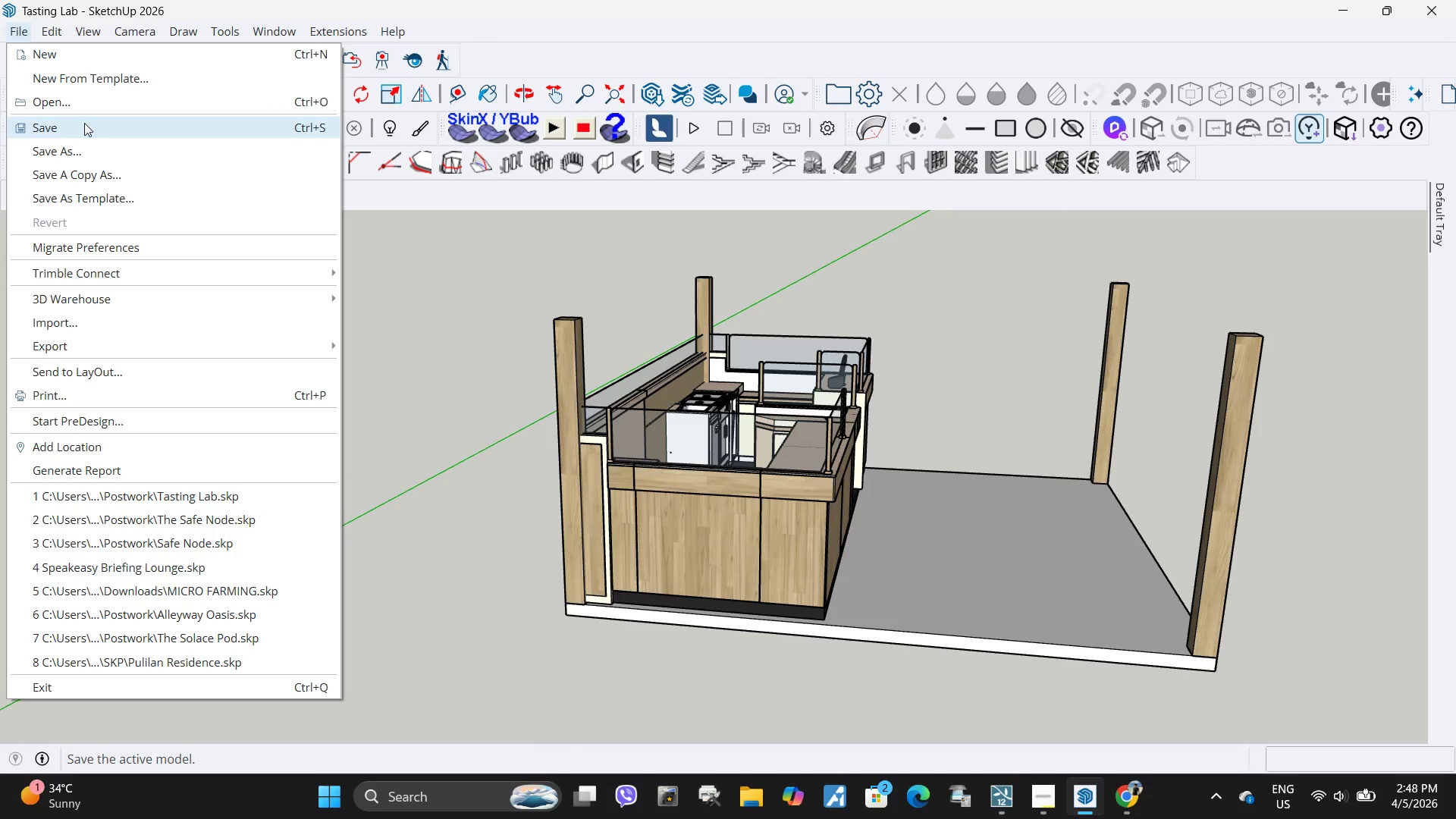 
left_click([84, 123])
 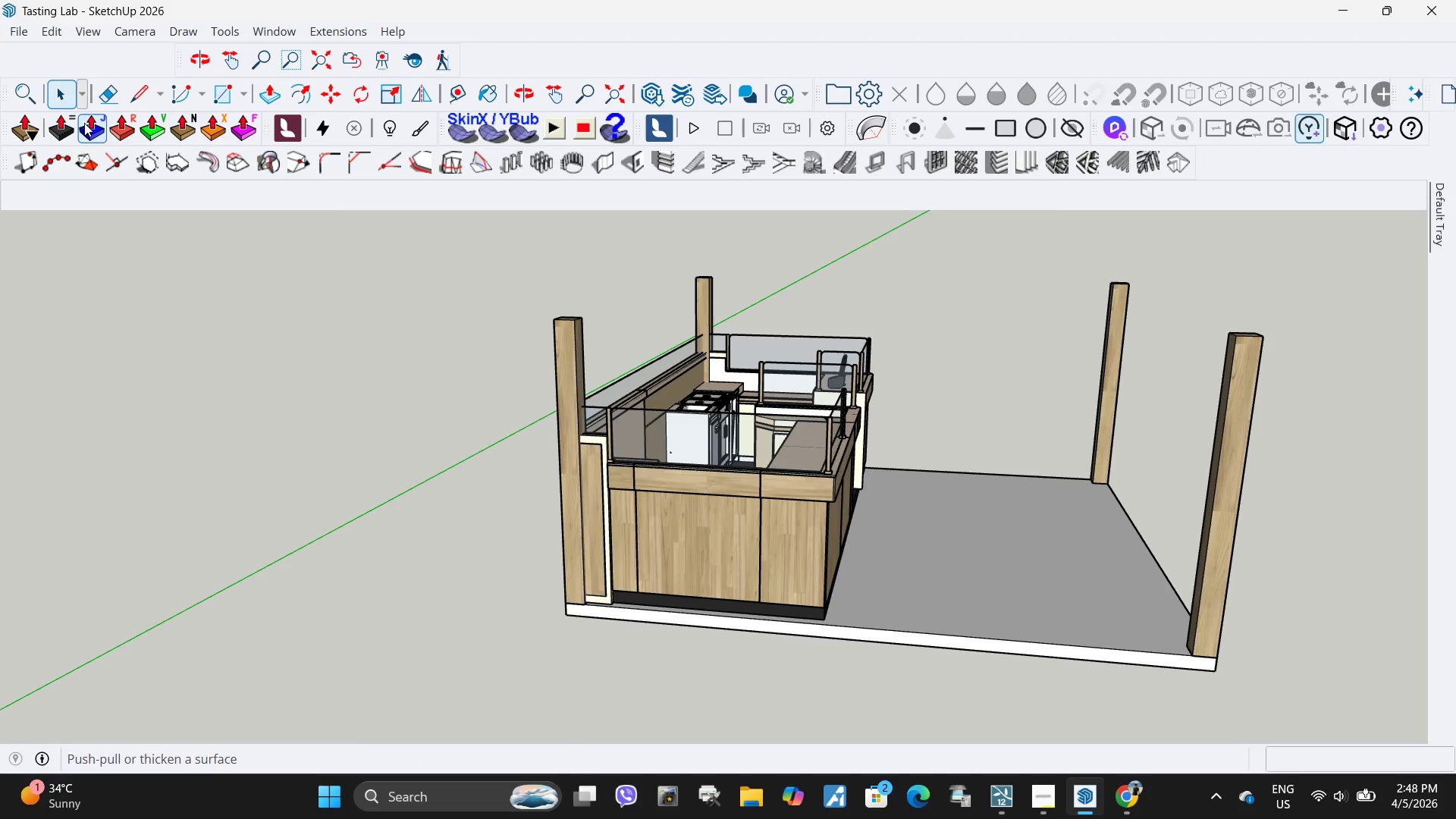 
wait(6.3)
 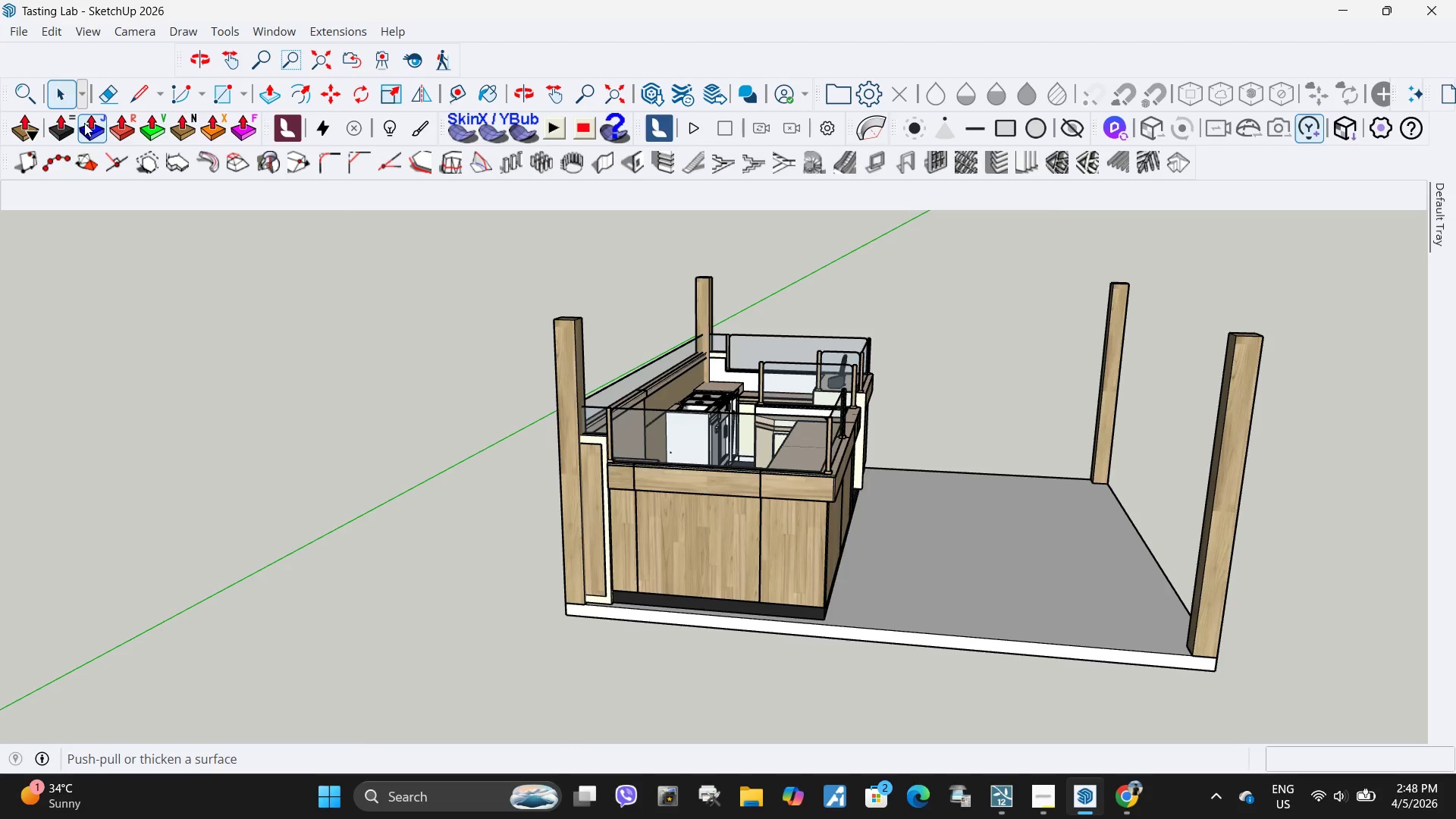 
scroll: coordinate [128, 485], scroll_direction: down, amount: 4.0
 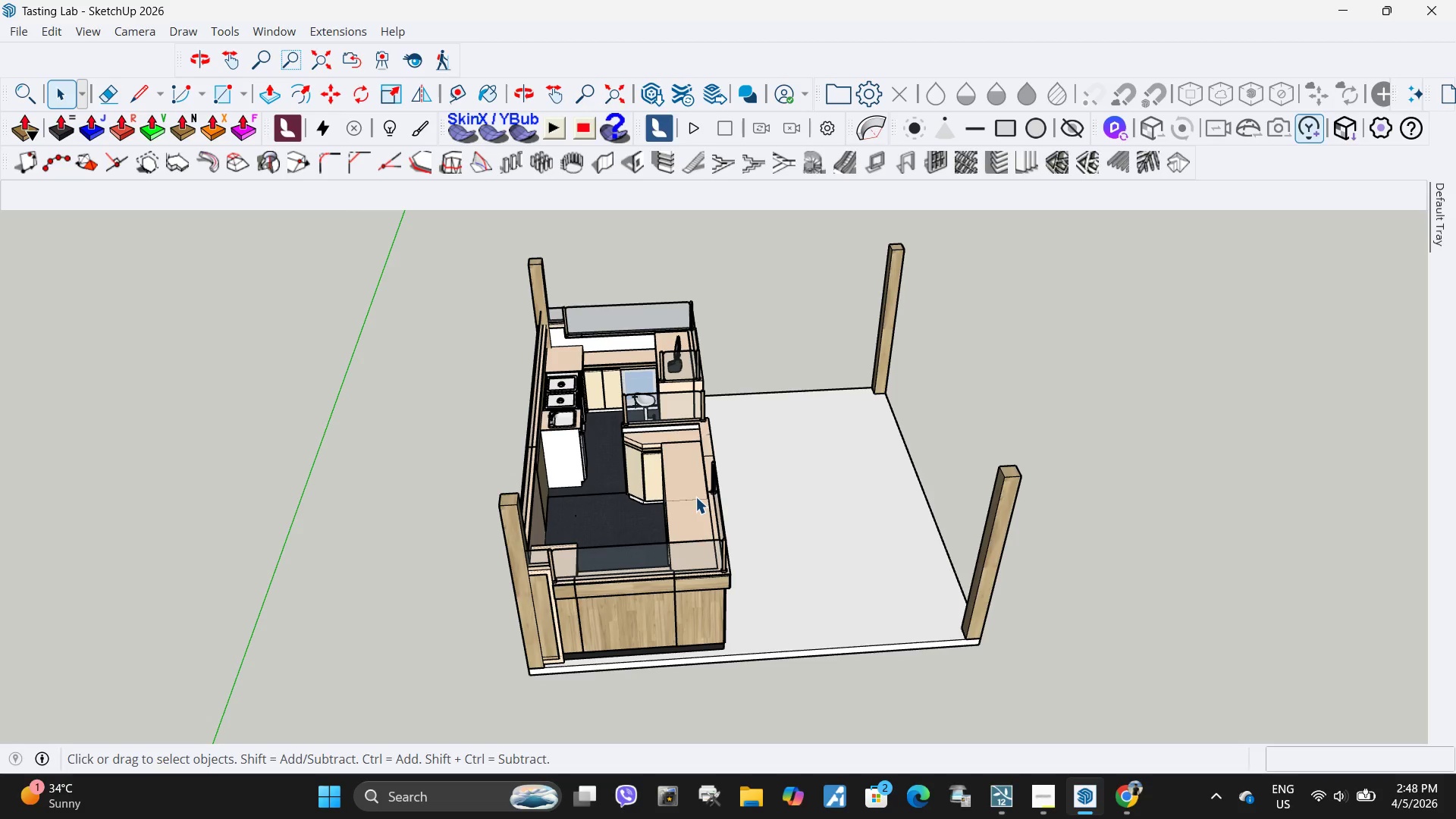 
wait(7.05)
 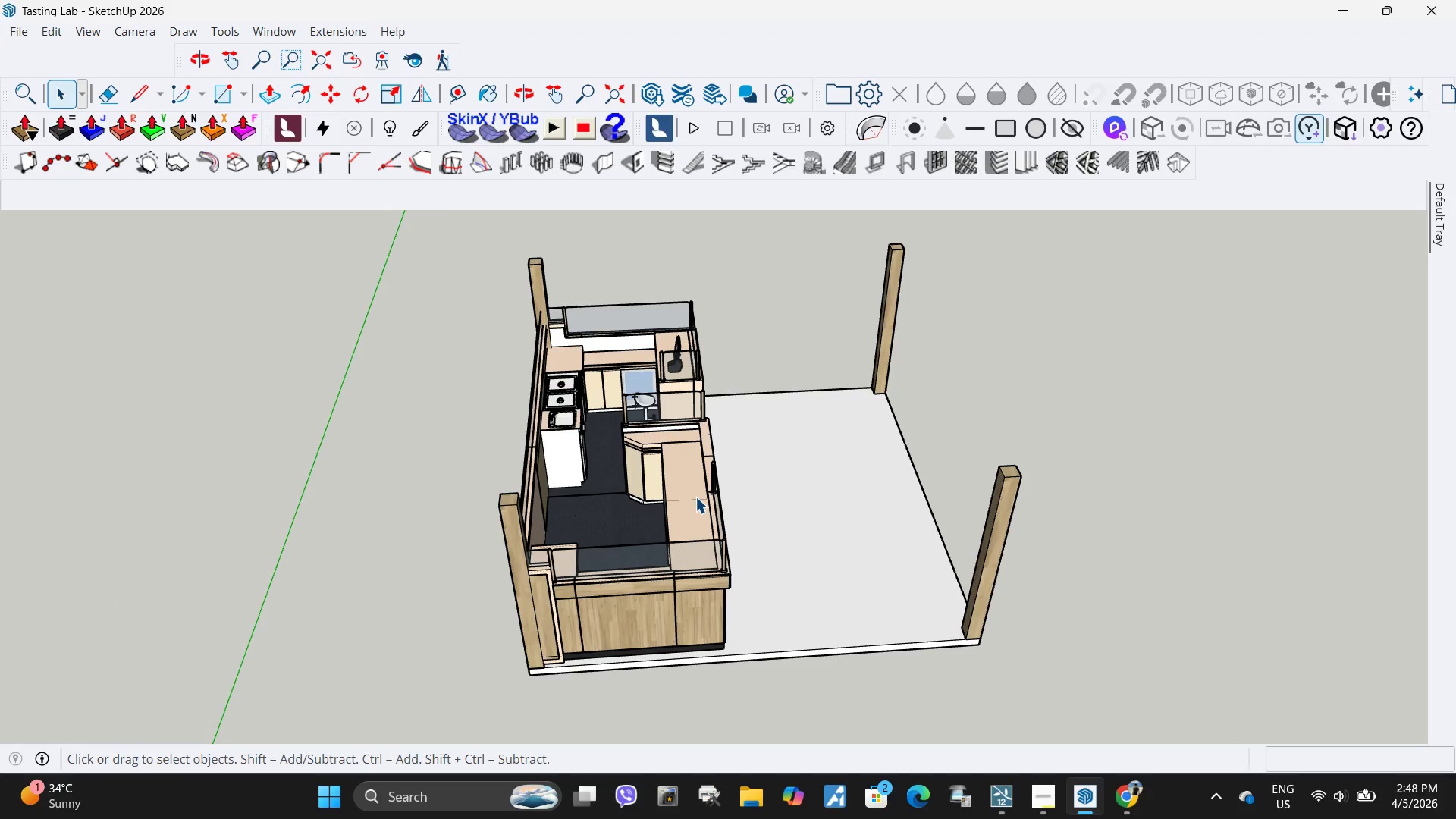 
left_click([1122, 799])
 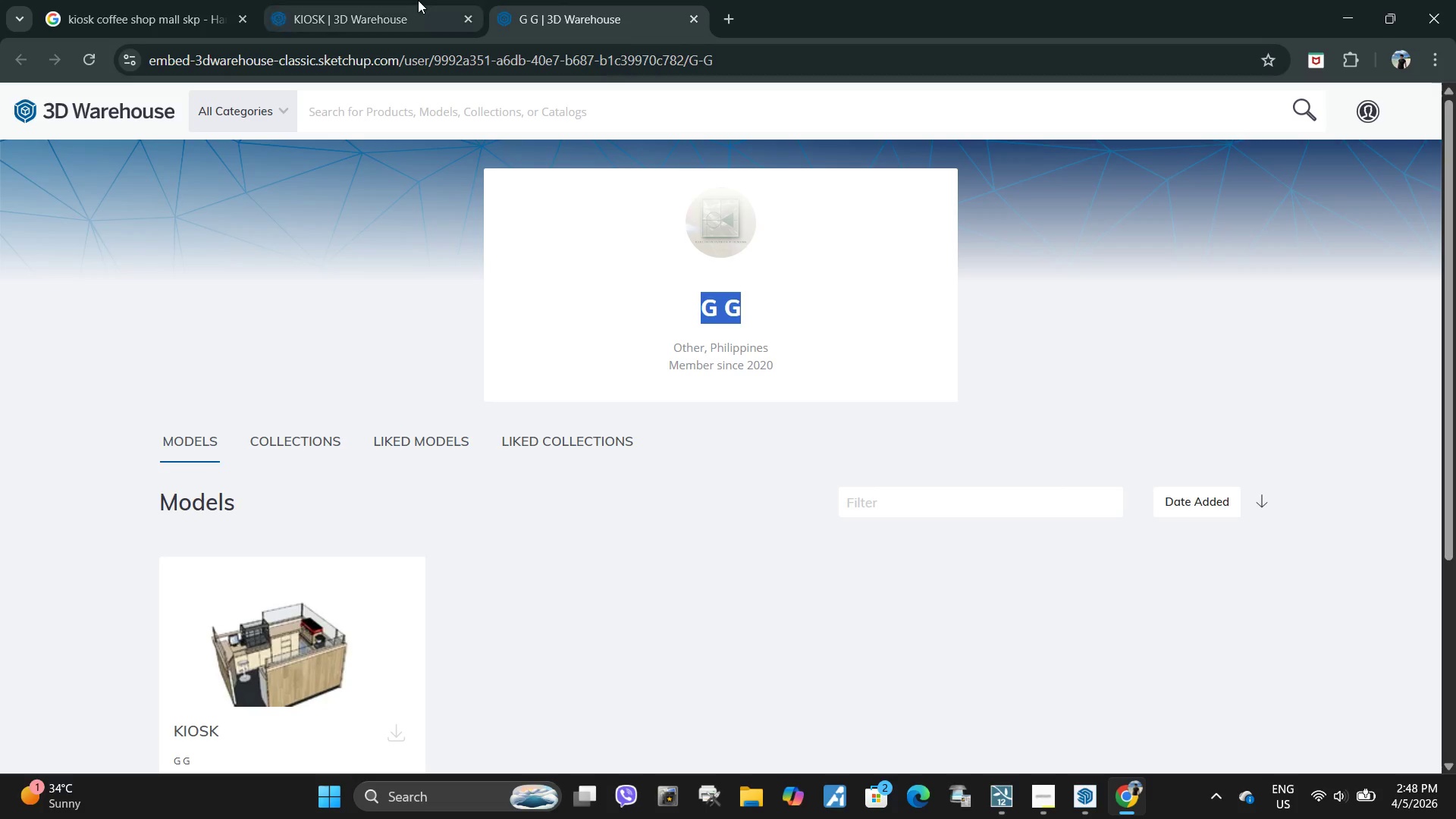 
double_click([425, 66])
 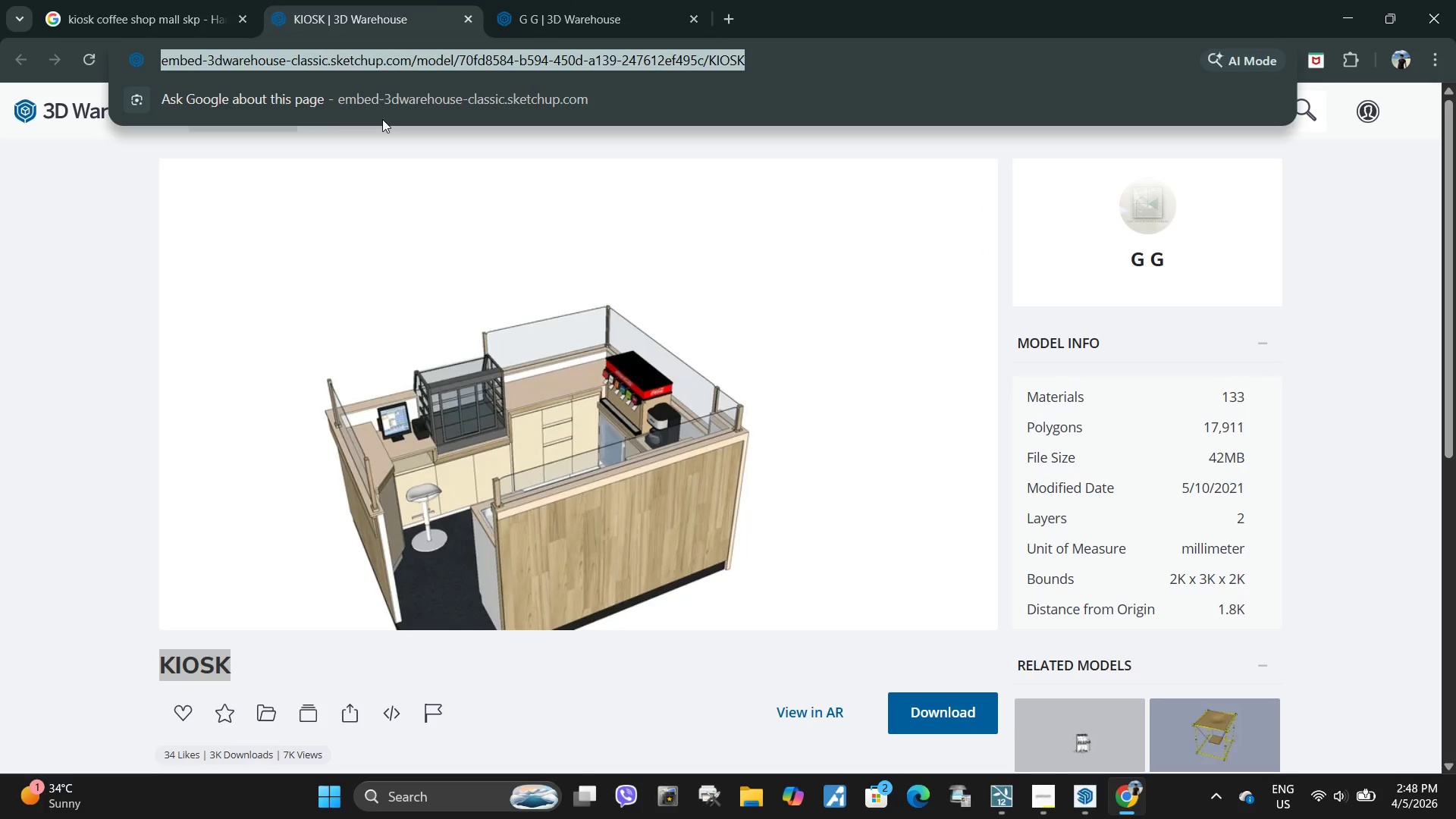 
type(cookie shop sk )
 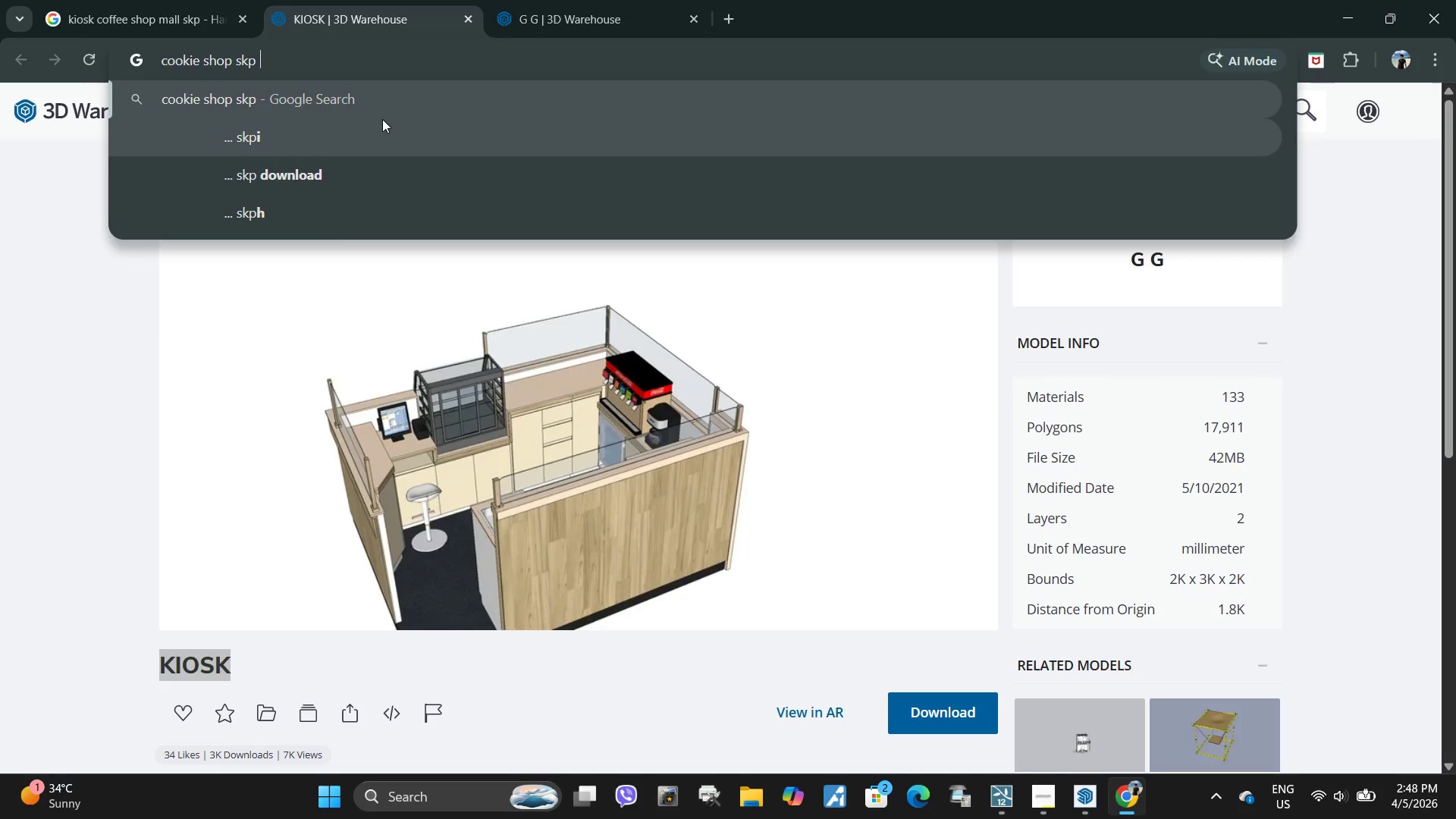 
key(Enter)
 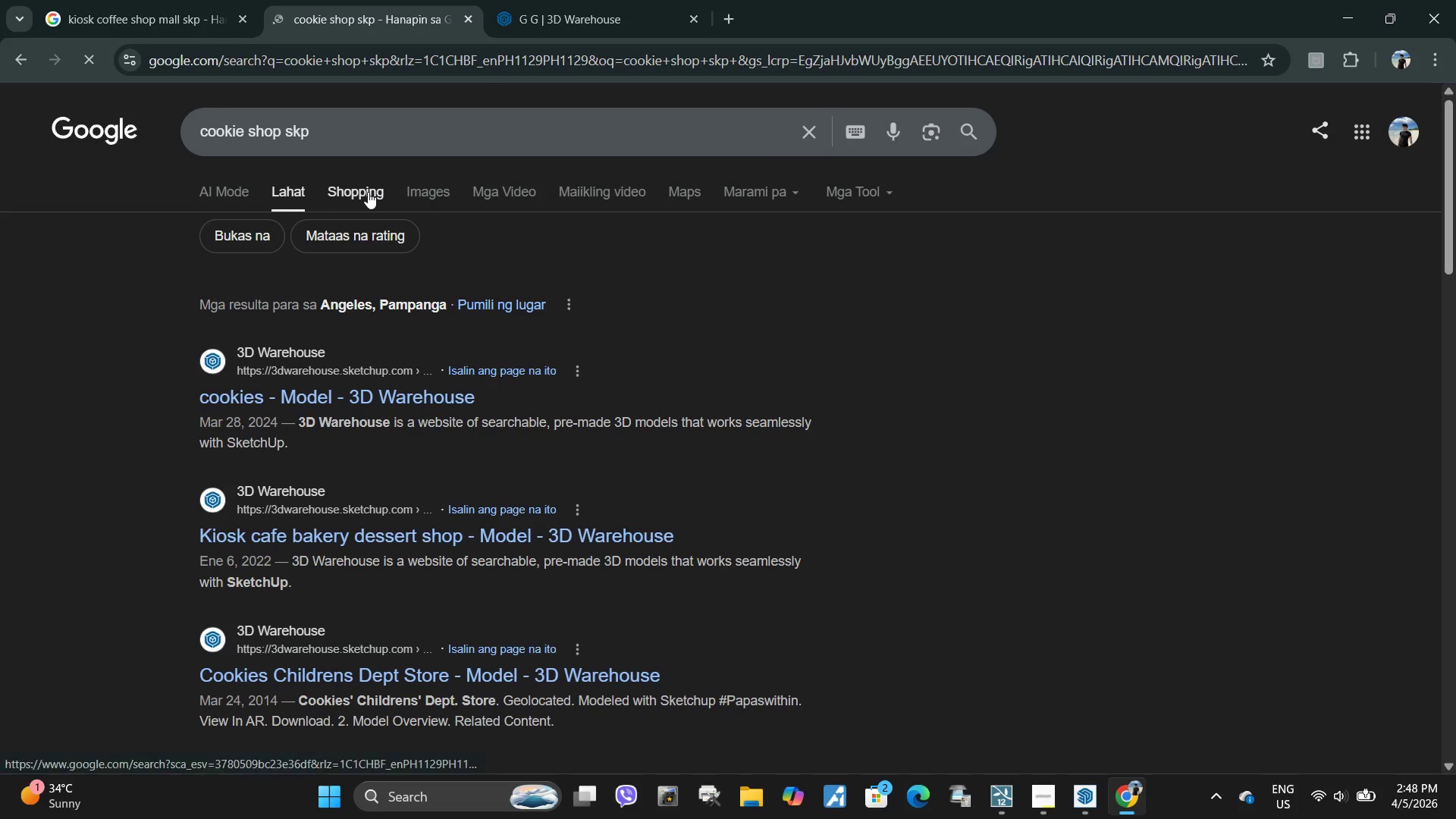 
double_click([425, 189])
 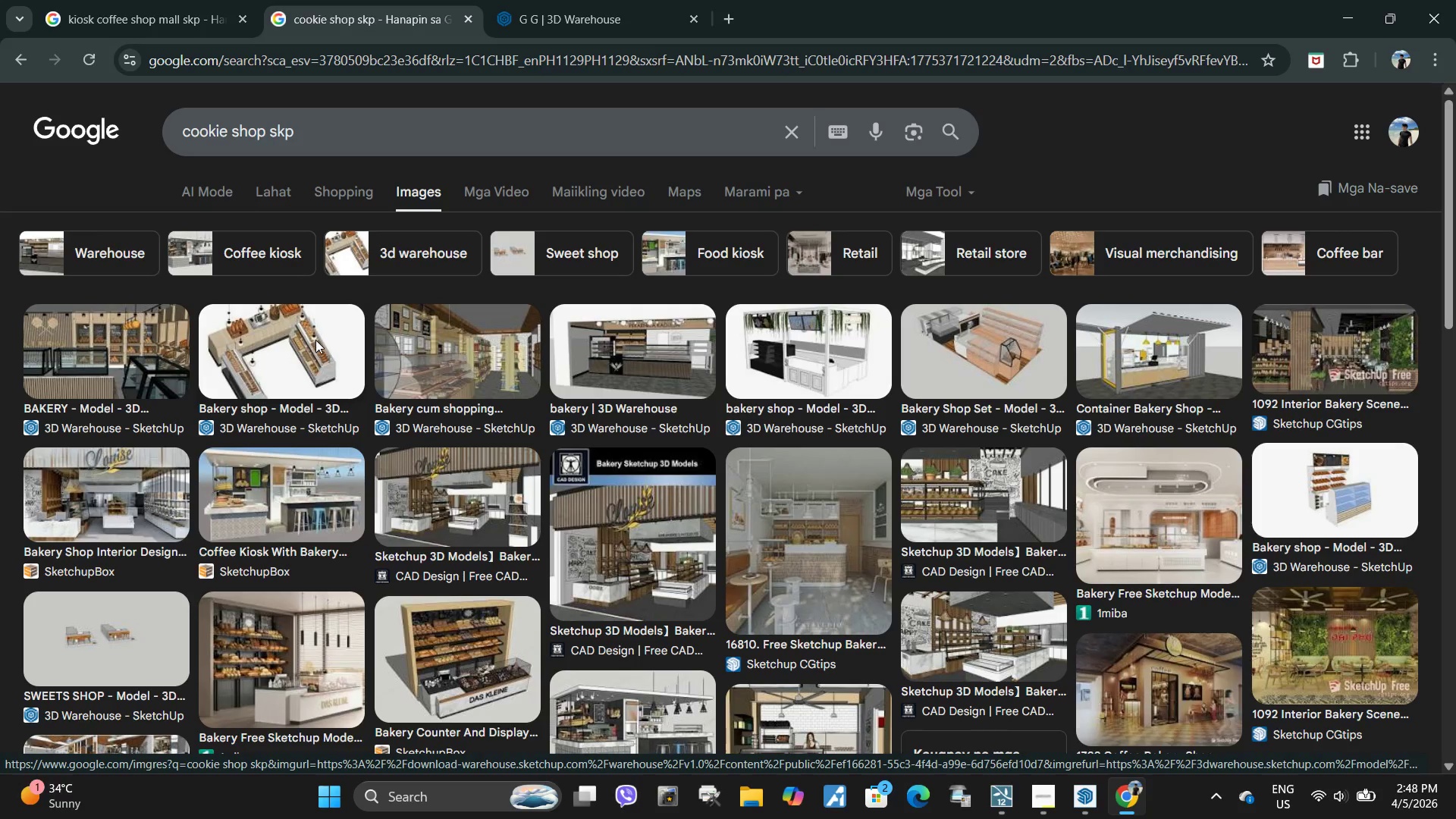 
wait(6.86)
 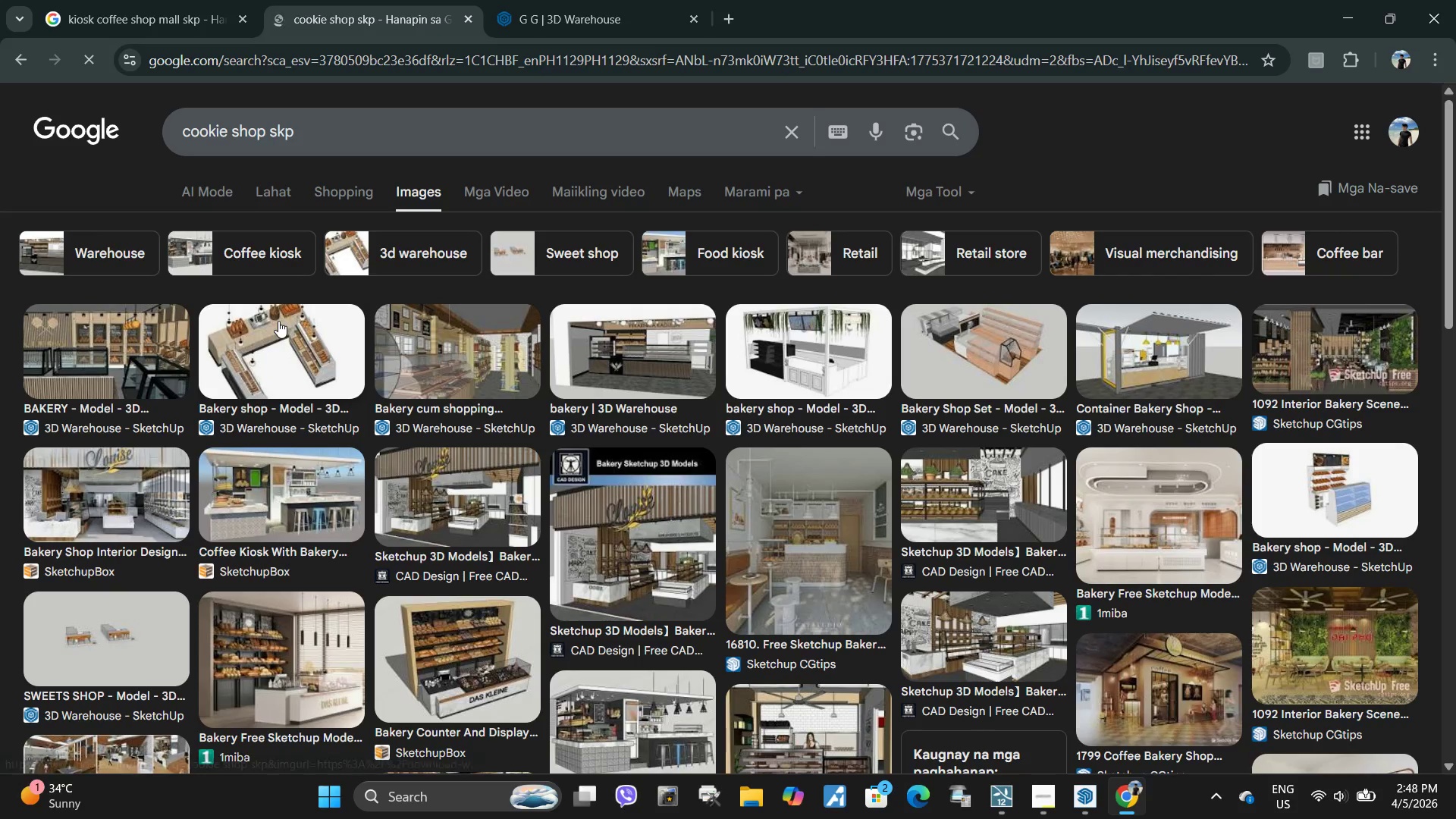 
left_click([232, 132])
 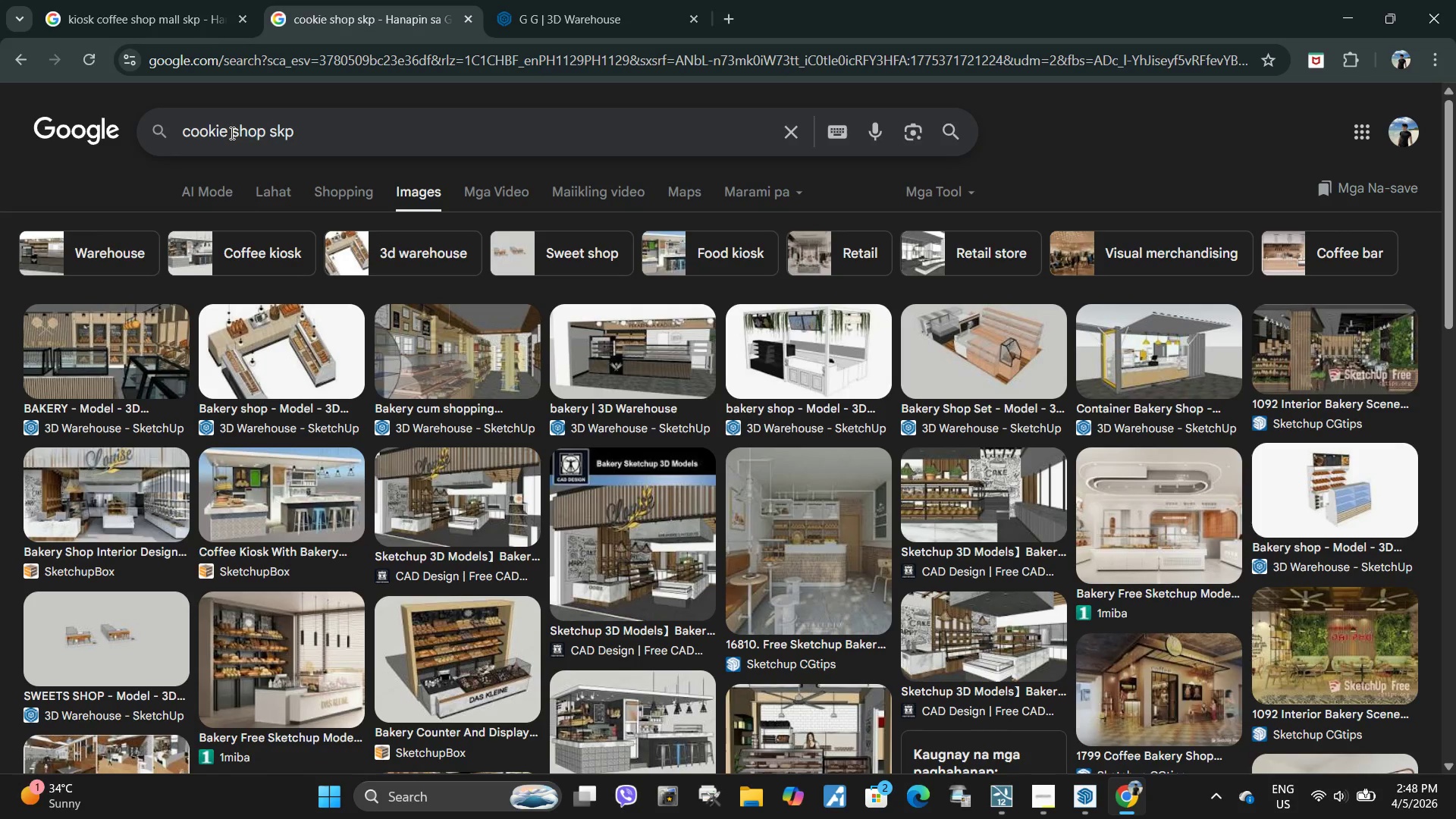 
type(kicthen )
 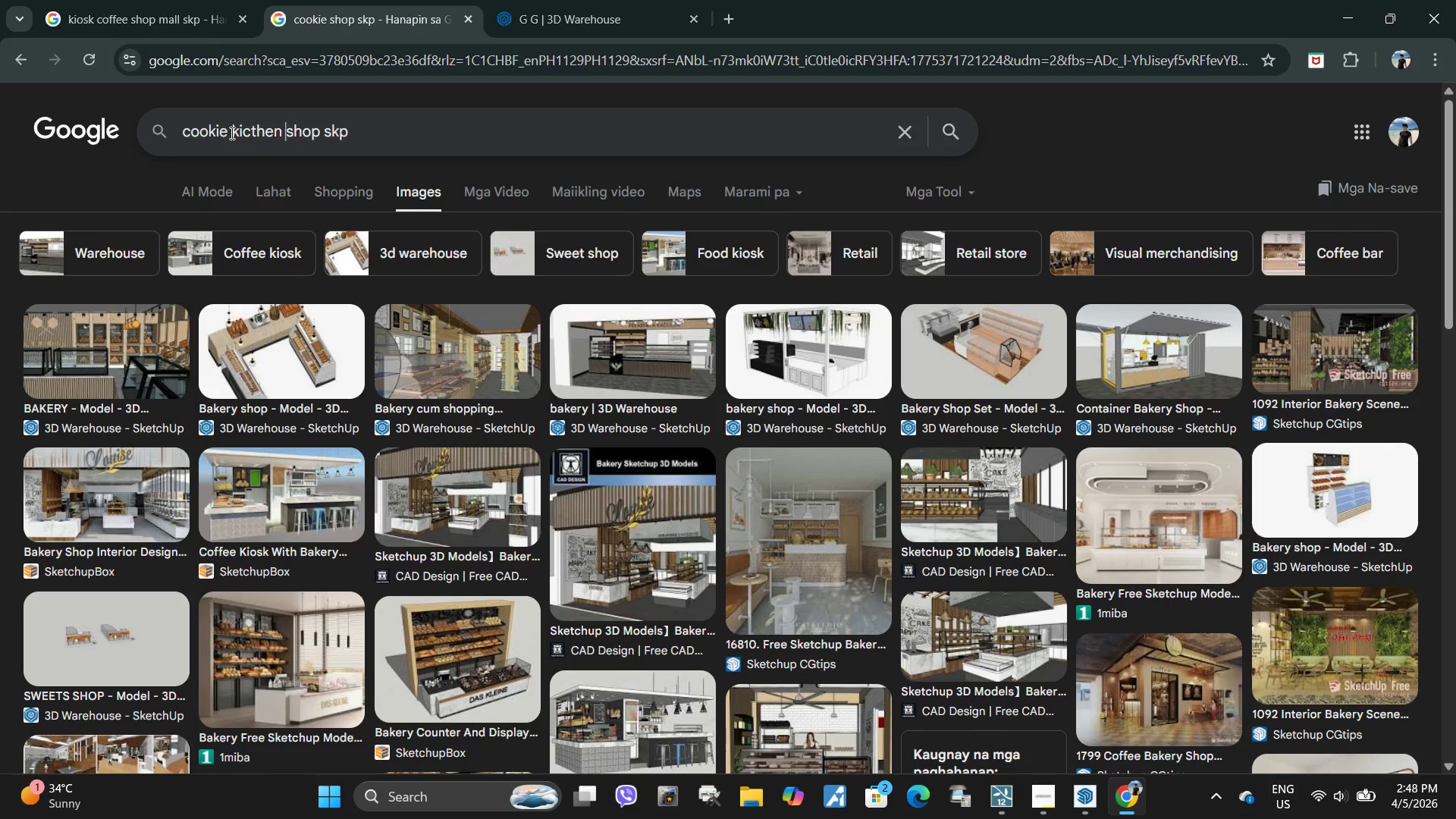 
key(Enter)
 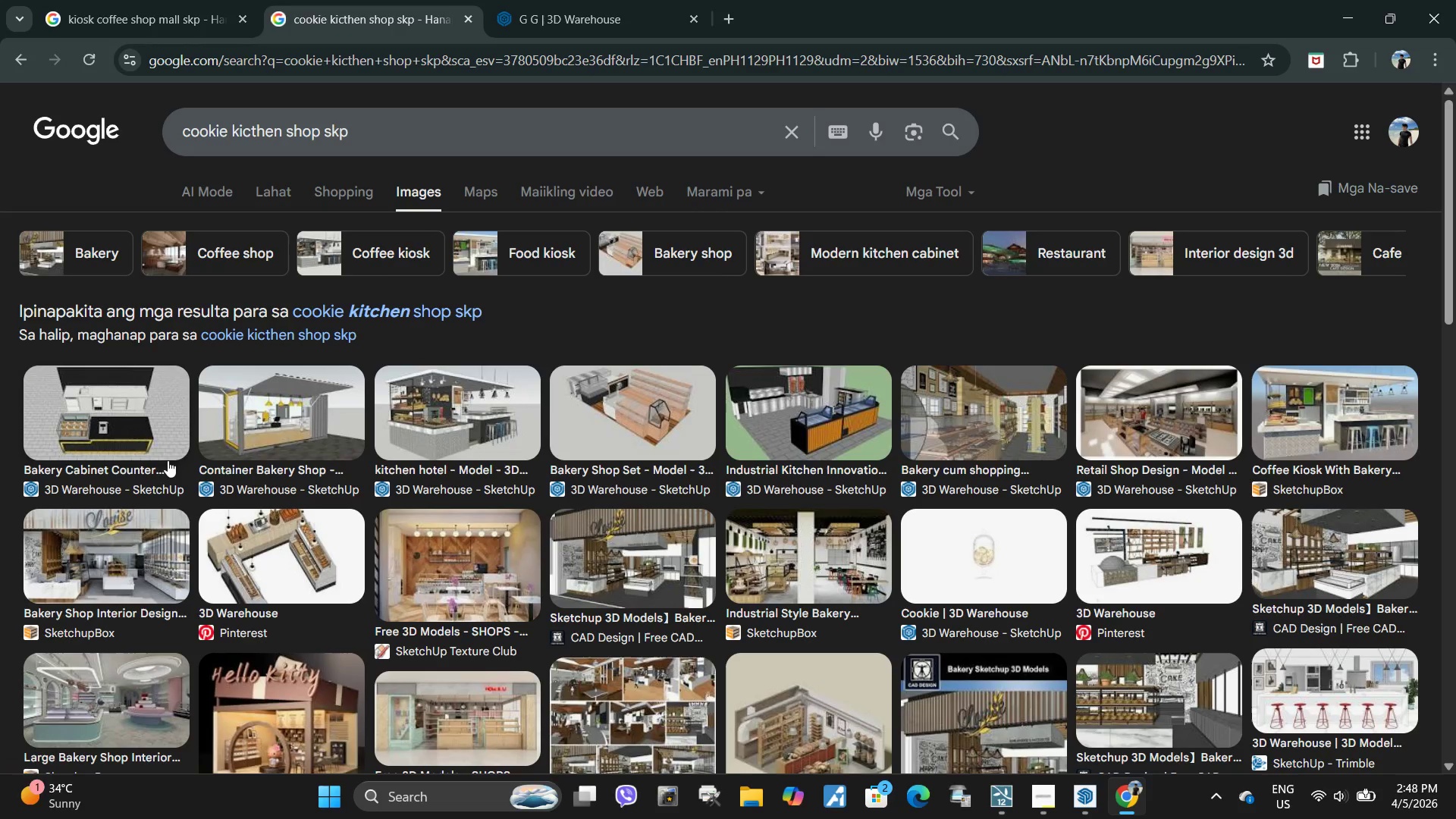 
left_click([268, 399])
 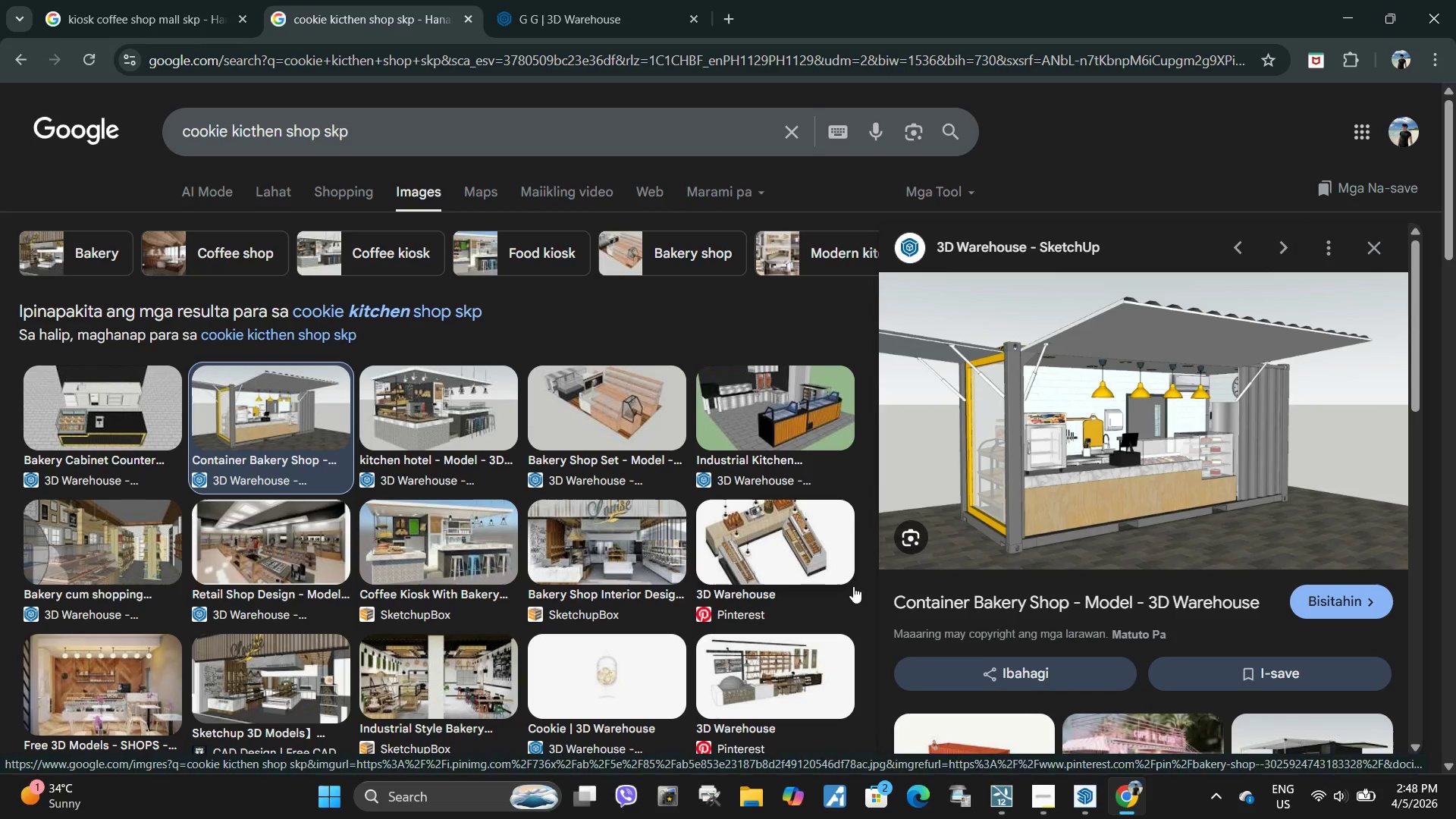 
left_click_drag(start_coordinate=[886, 589], to_coordinate=[1068, 604])
 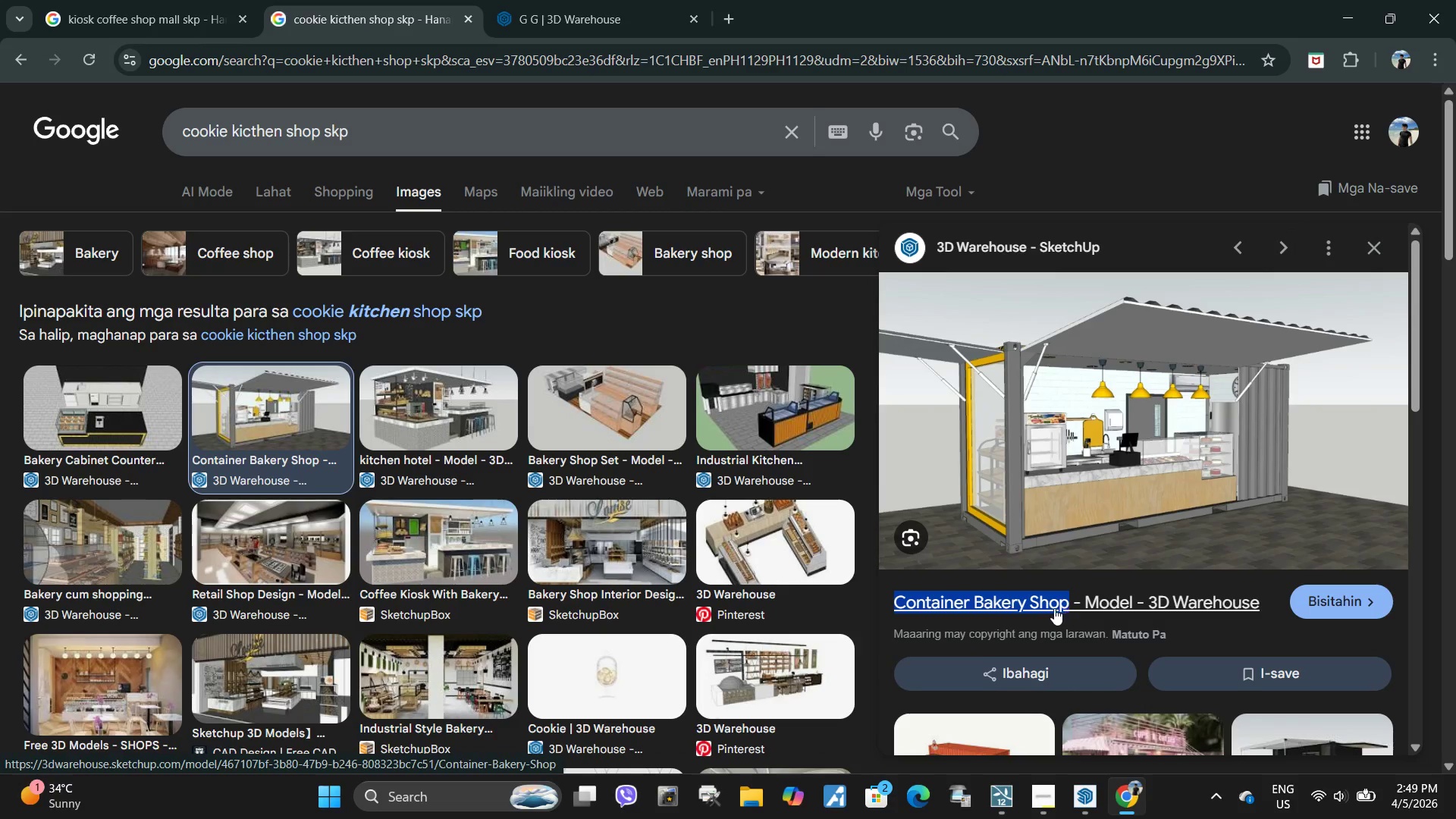 
key(Control+C)
 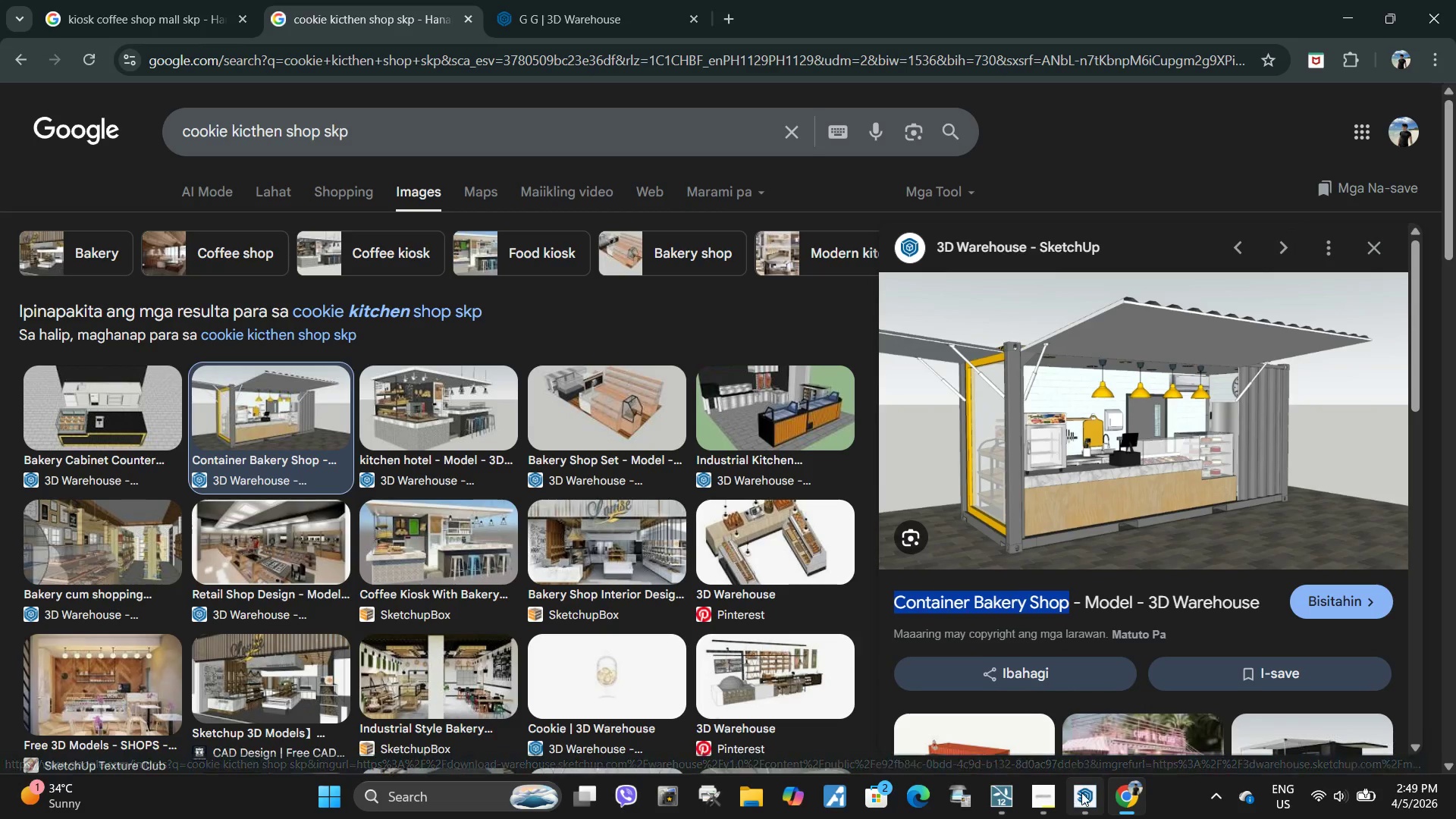 
left_click([1081, 792])
 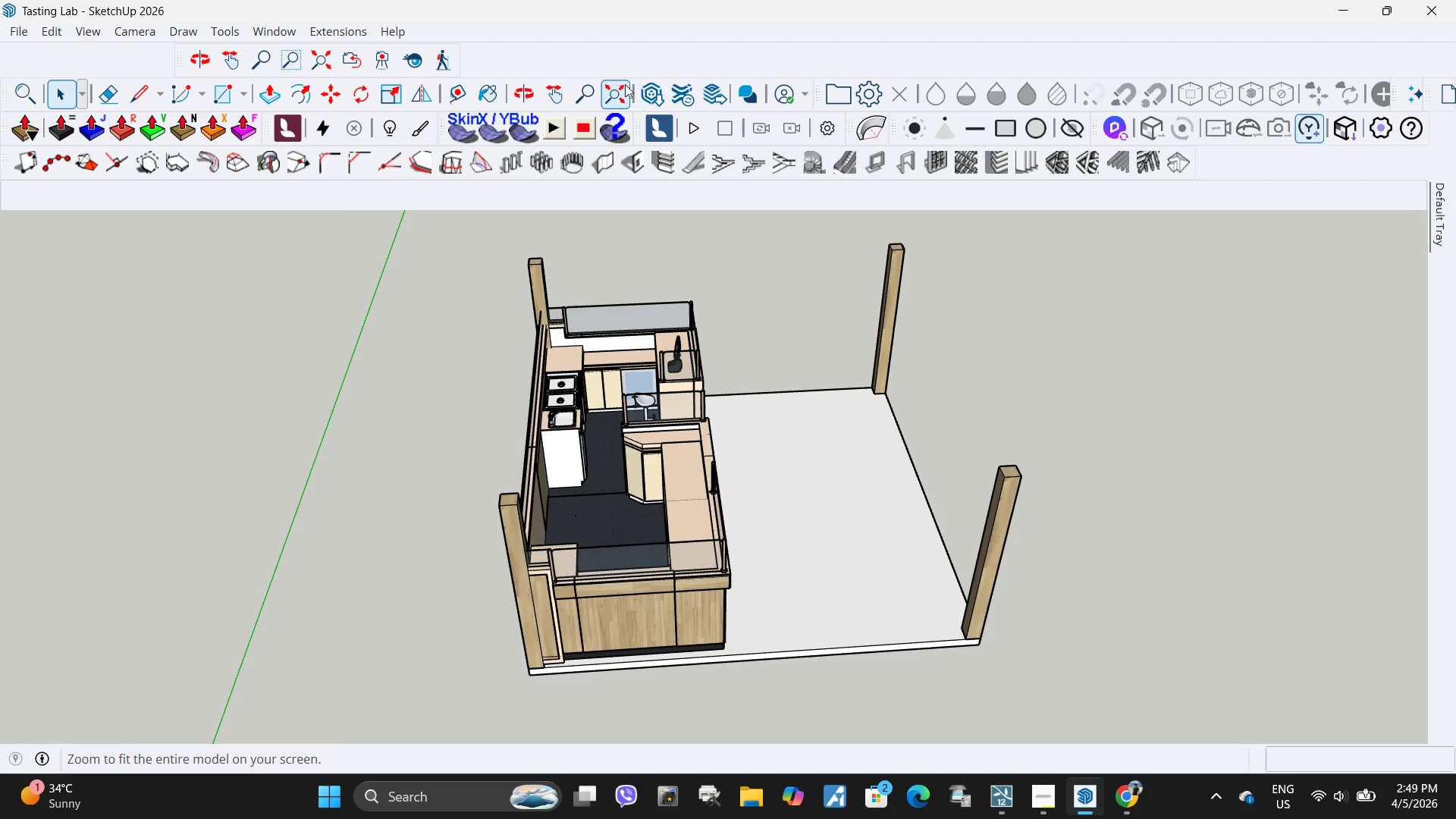 
left_click([648, 90])
 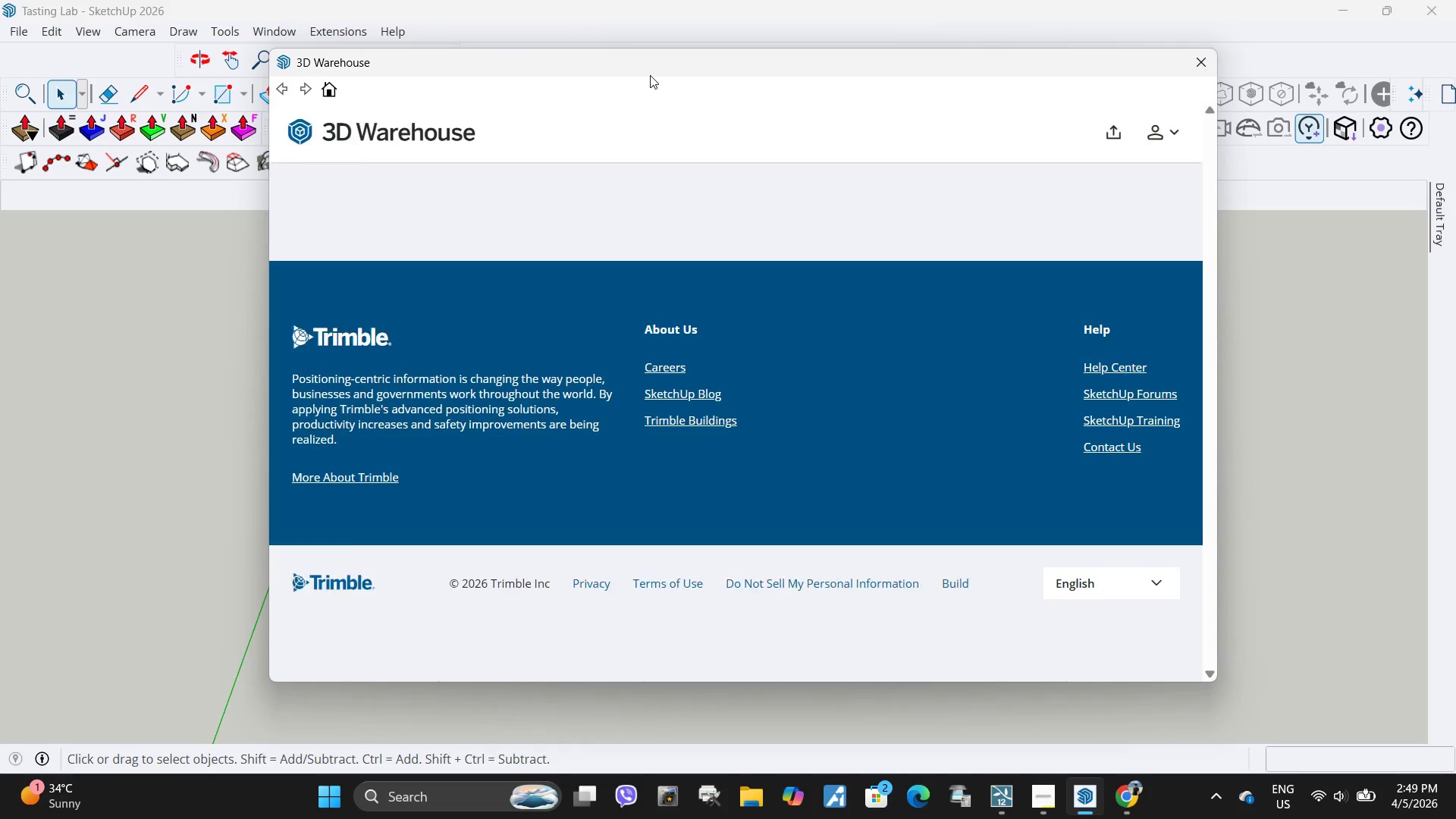 
left_click([626, 127])
 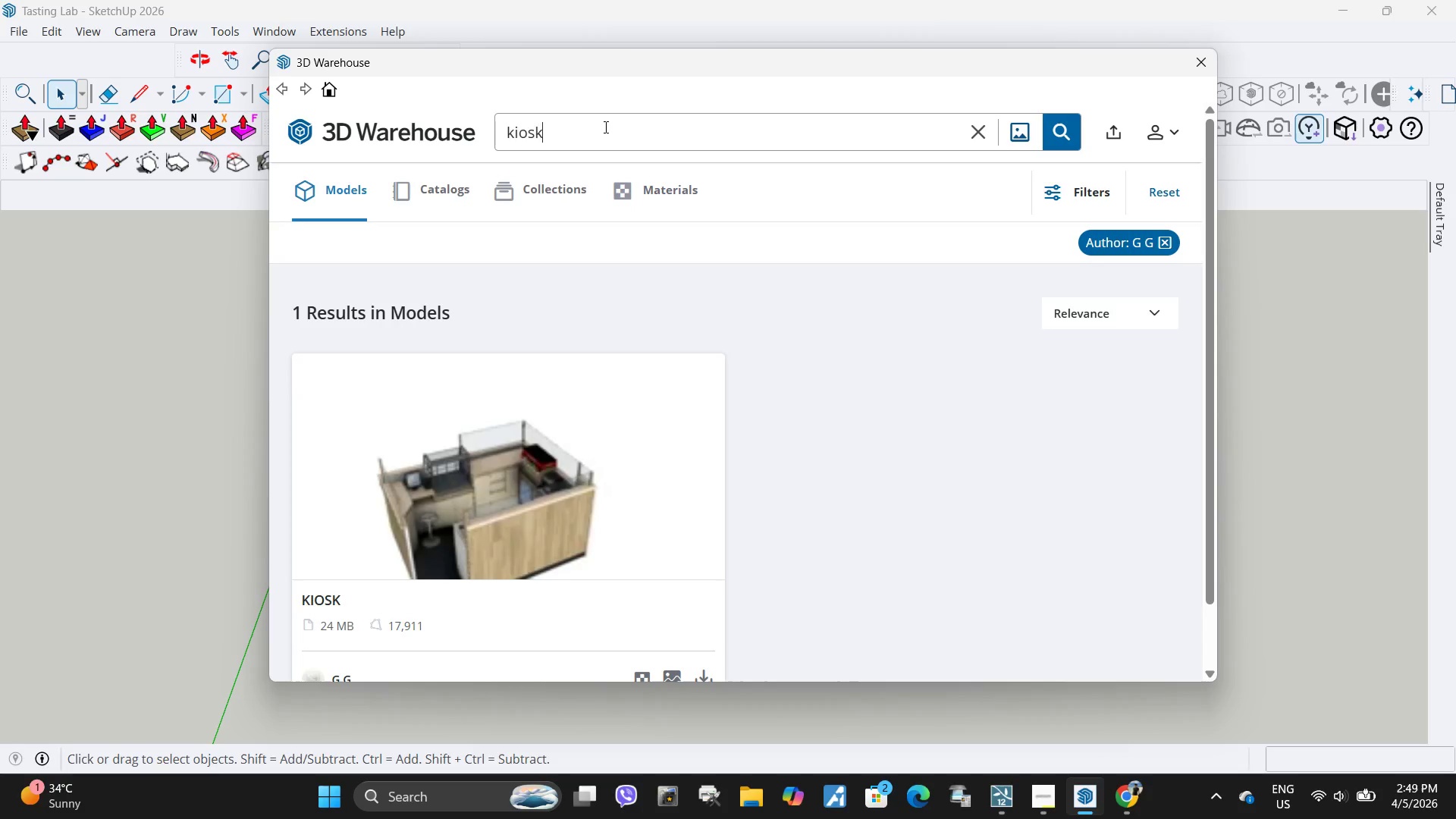 
left_click_drag(start_coordinate=[617, 127], to_coordinate=[491, 125])
 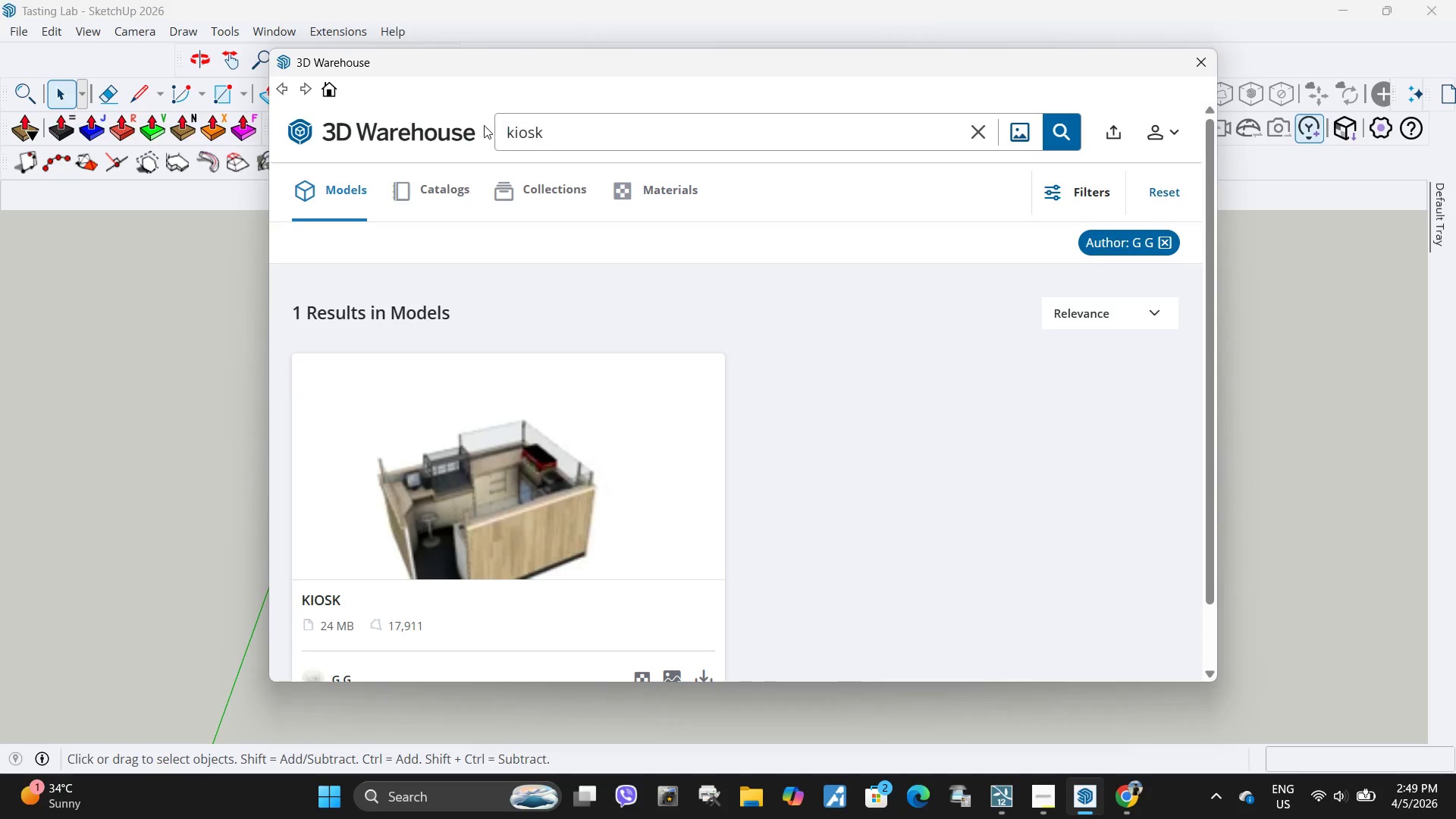 
triple_click([484, 125])
 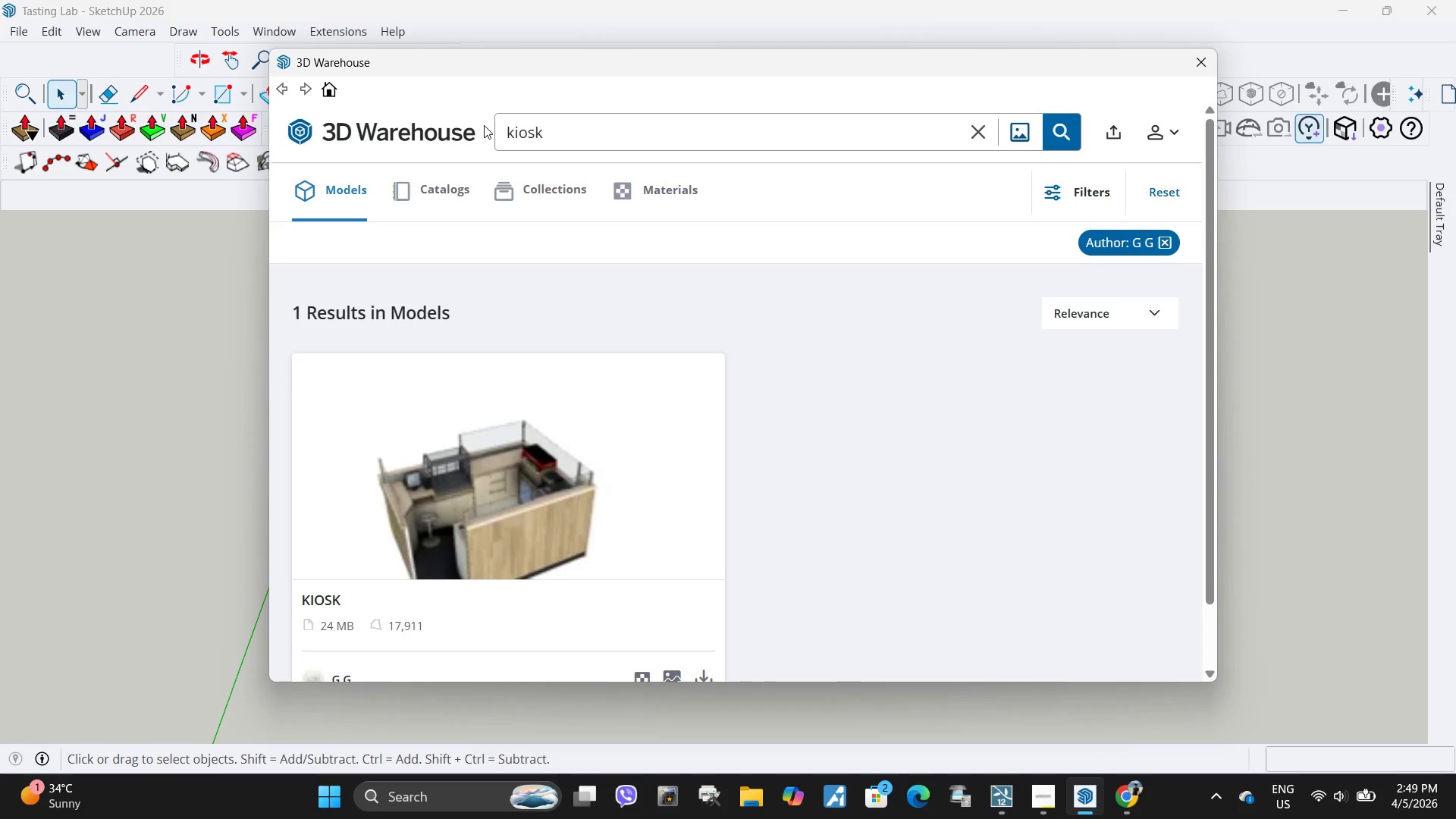 
key(Control+V)
 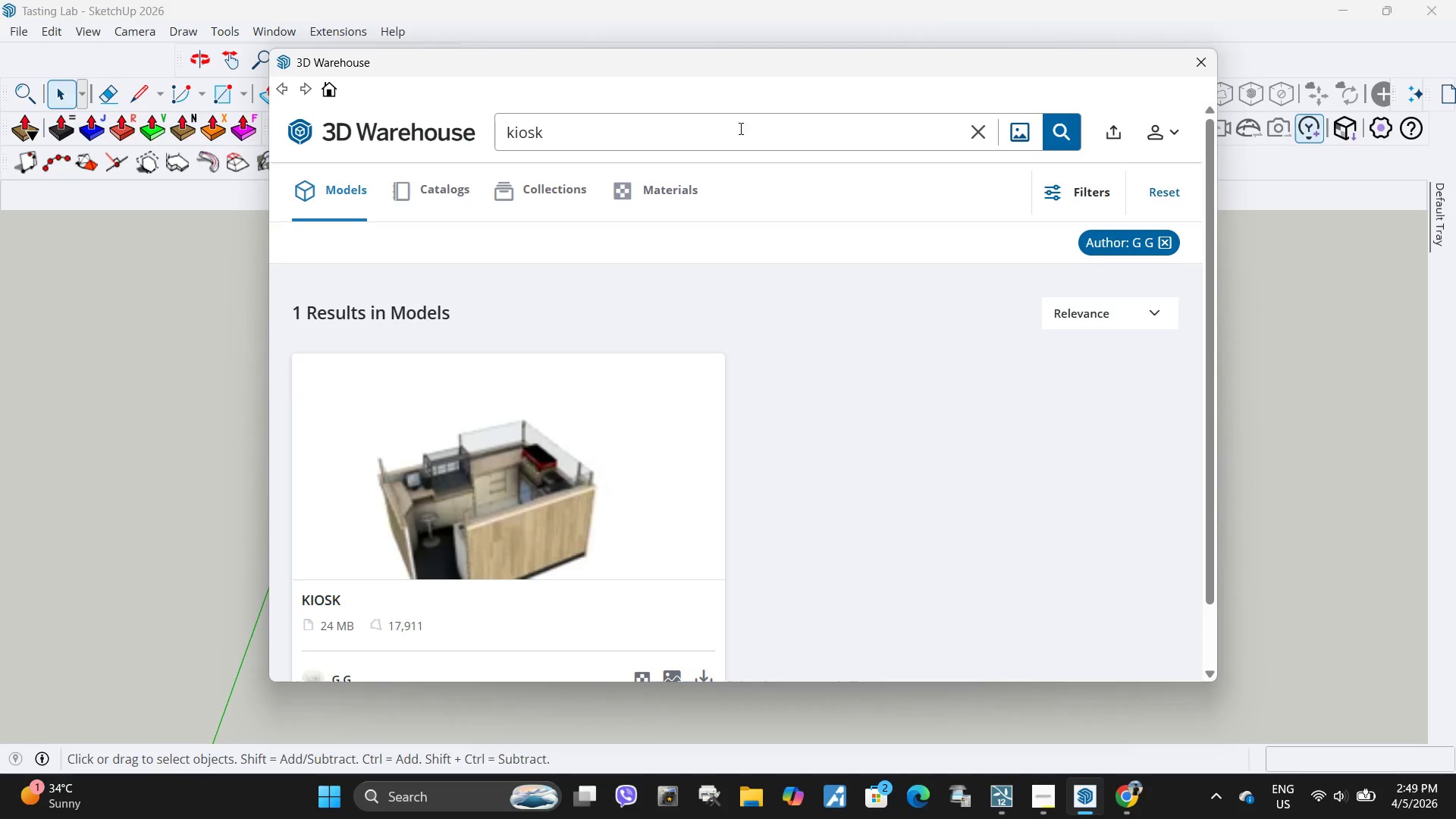 
left_click([695, 120])
 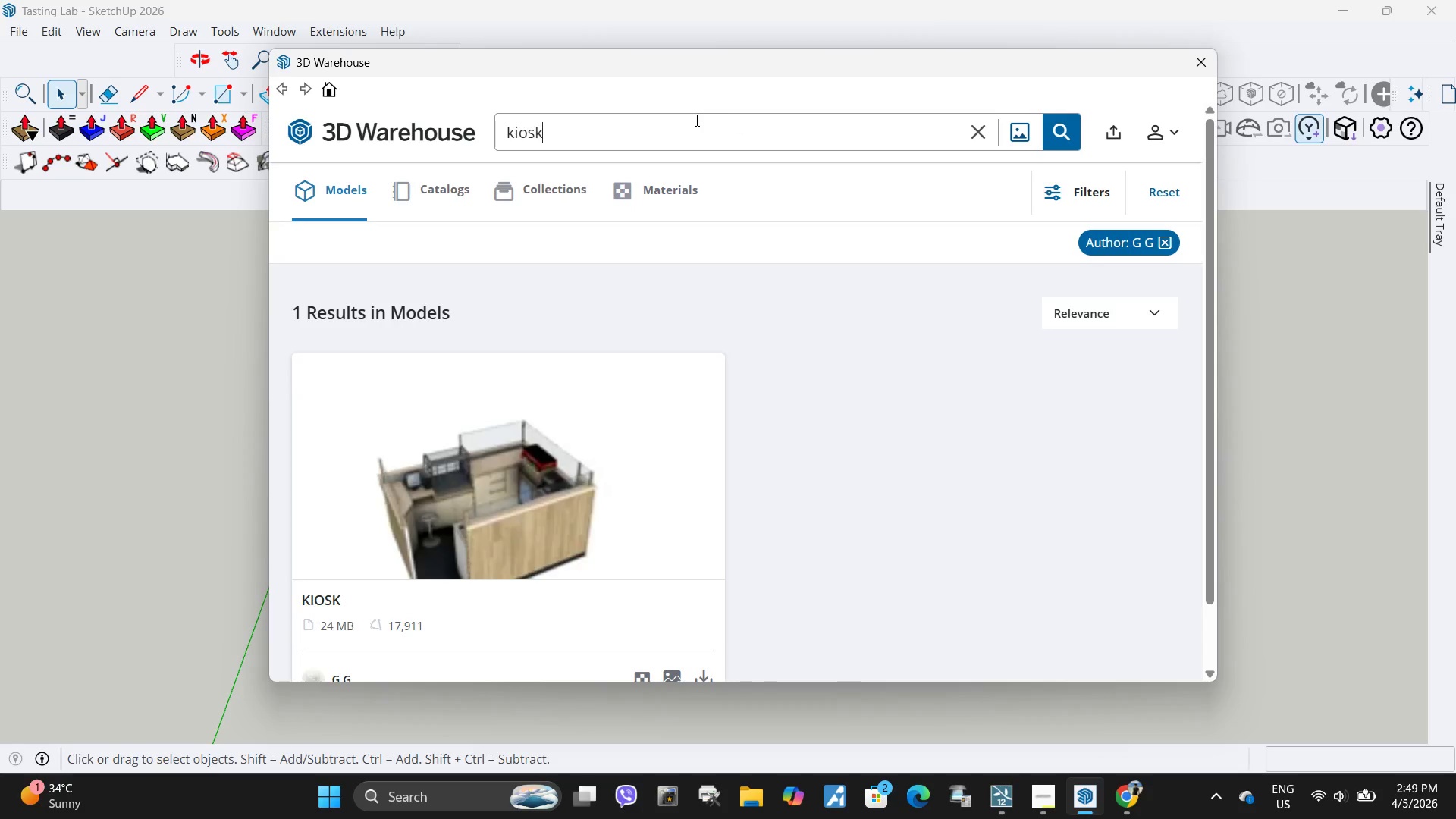 
key(Backspace)
 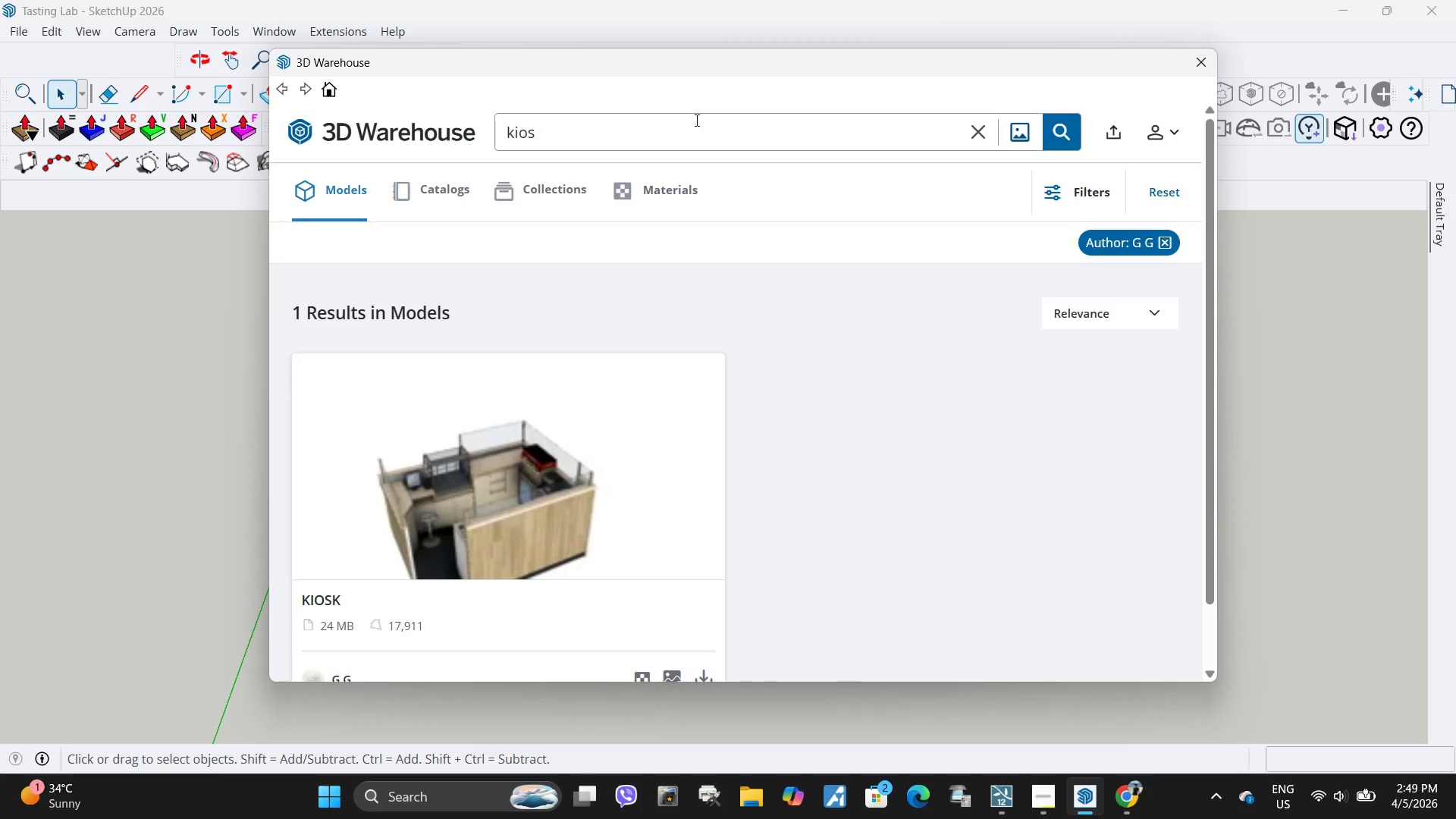 
key(Backspace)
 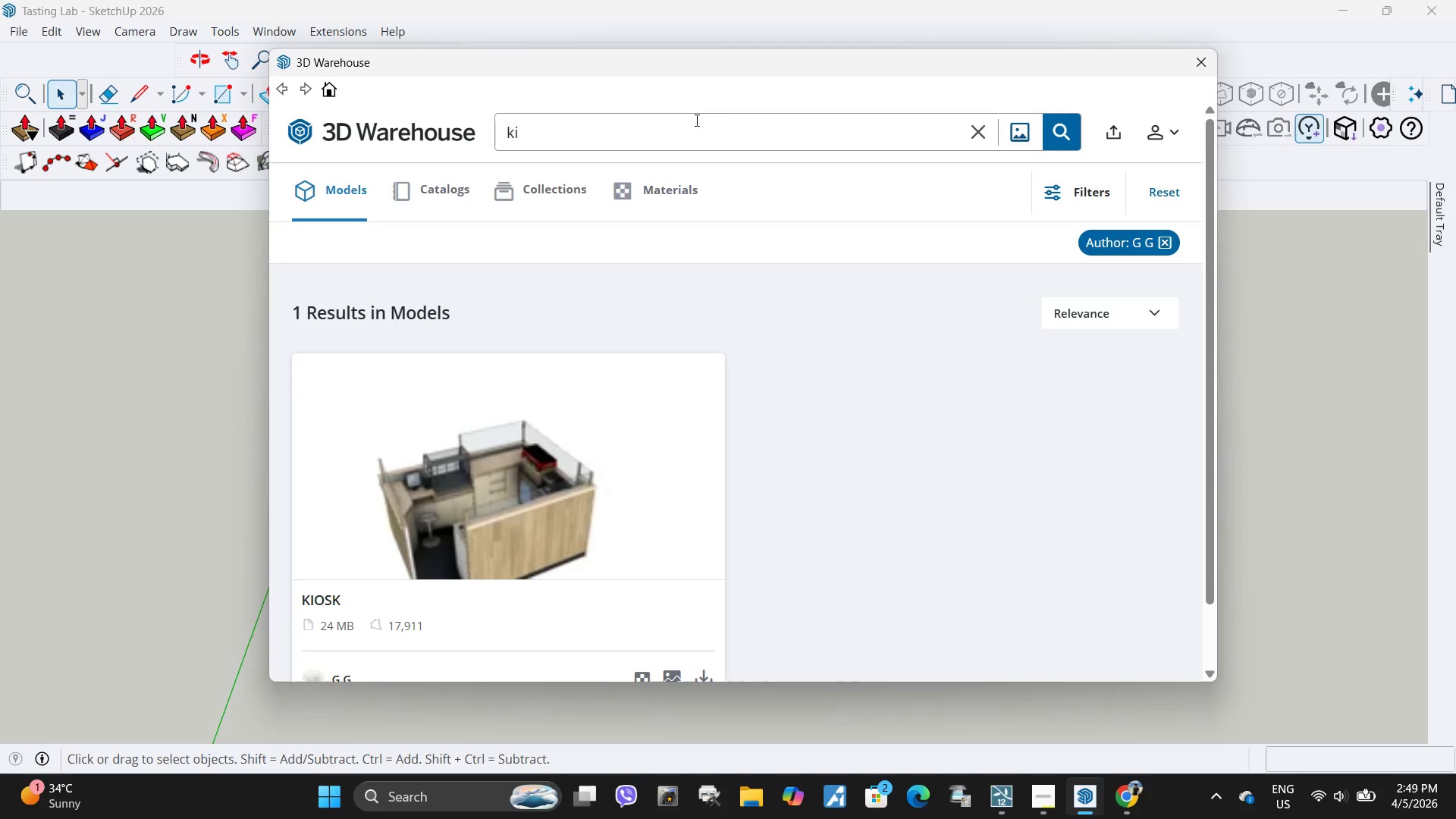 
key(Backspace)
 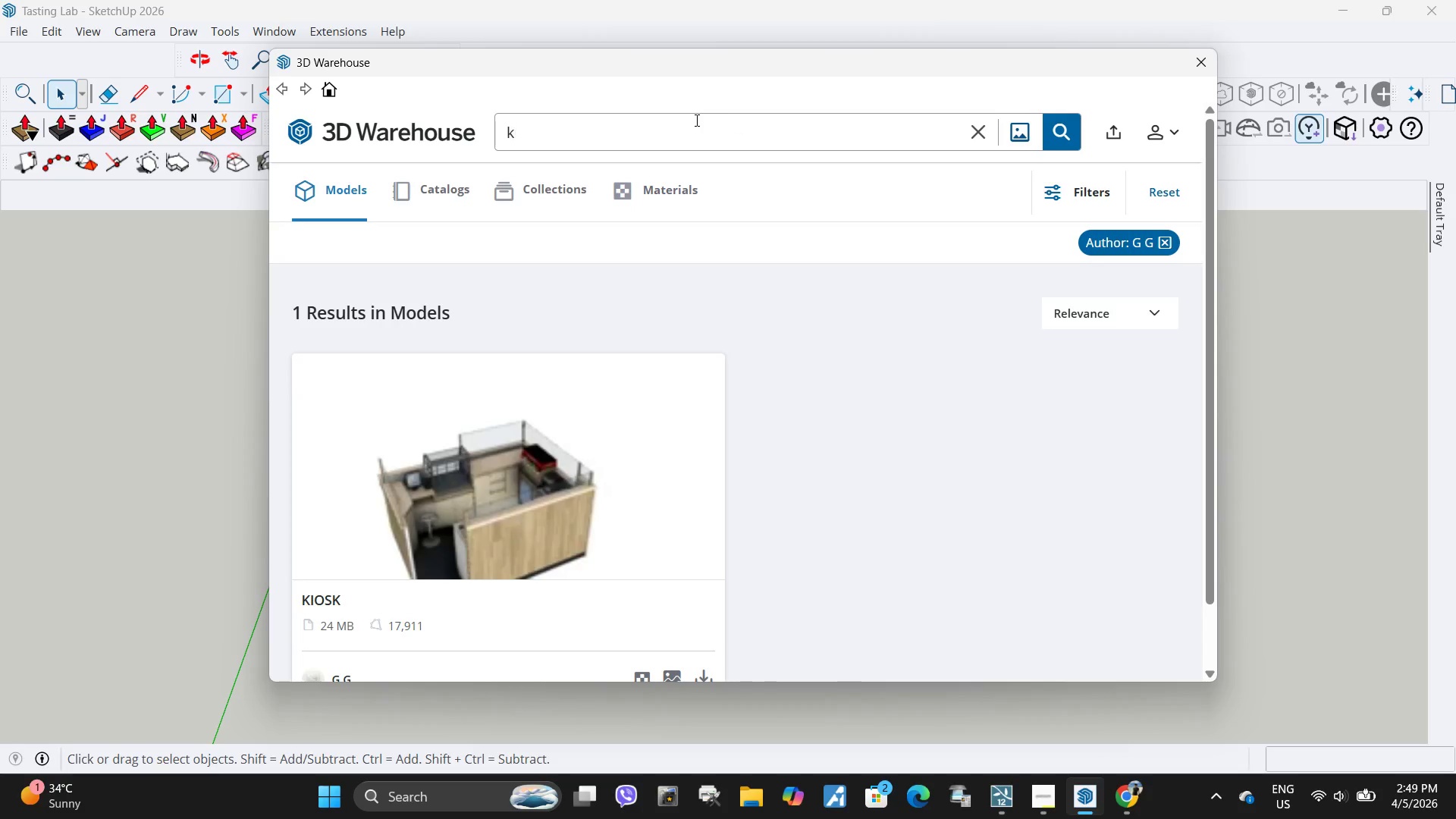 
key(Backspace)
 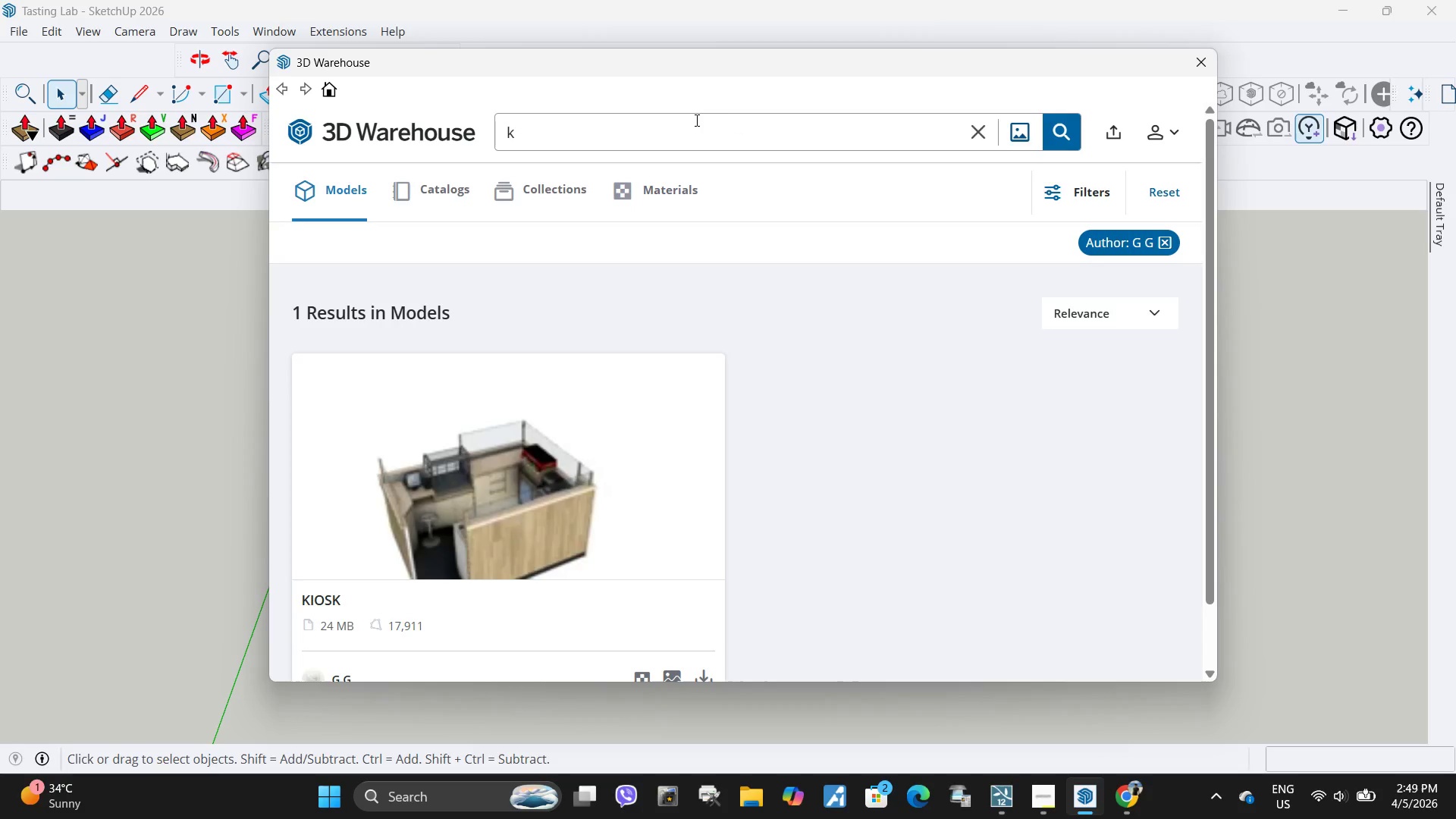 
key(Backspace)
 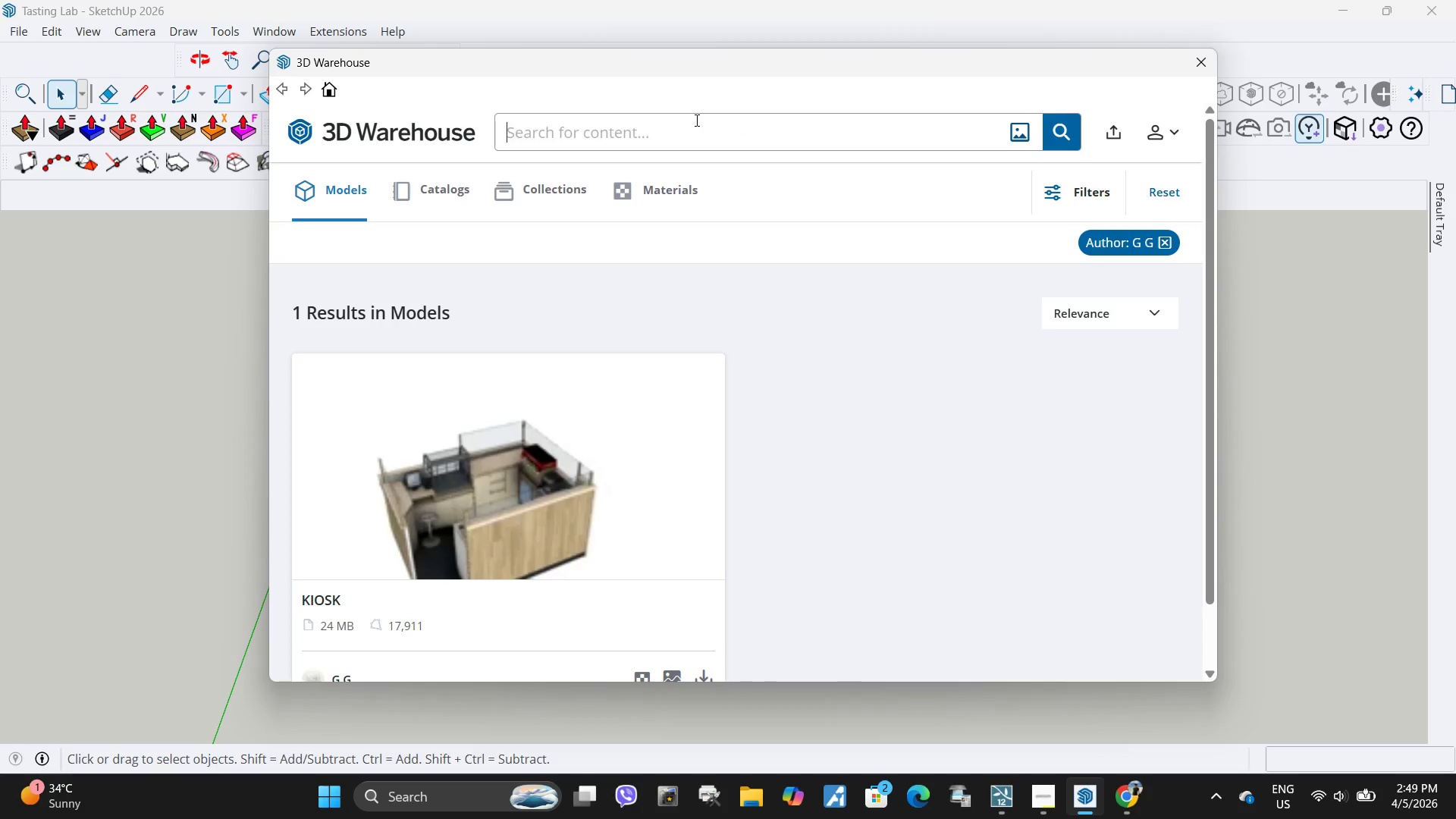 
key(Control+ControlLeft)
 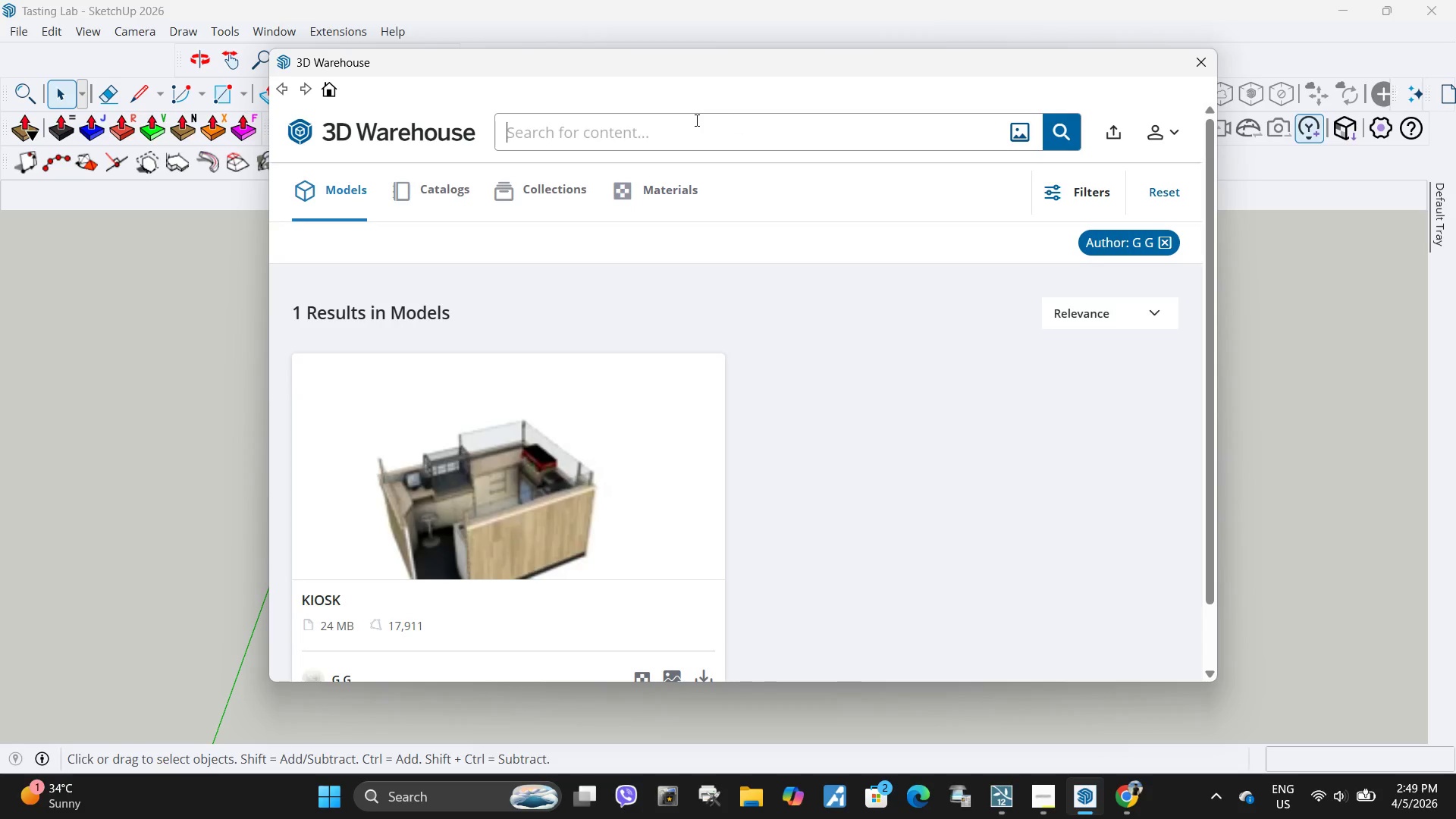 
key(Control+V)
 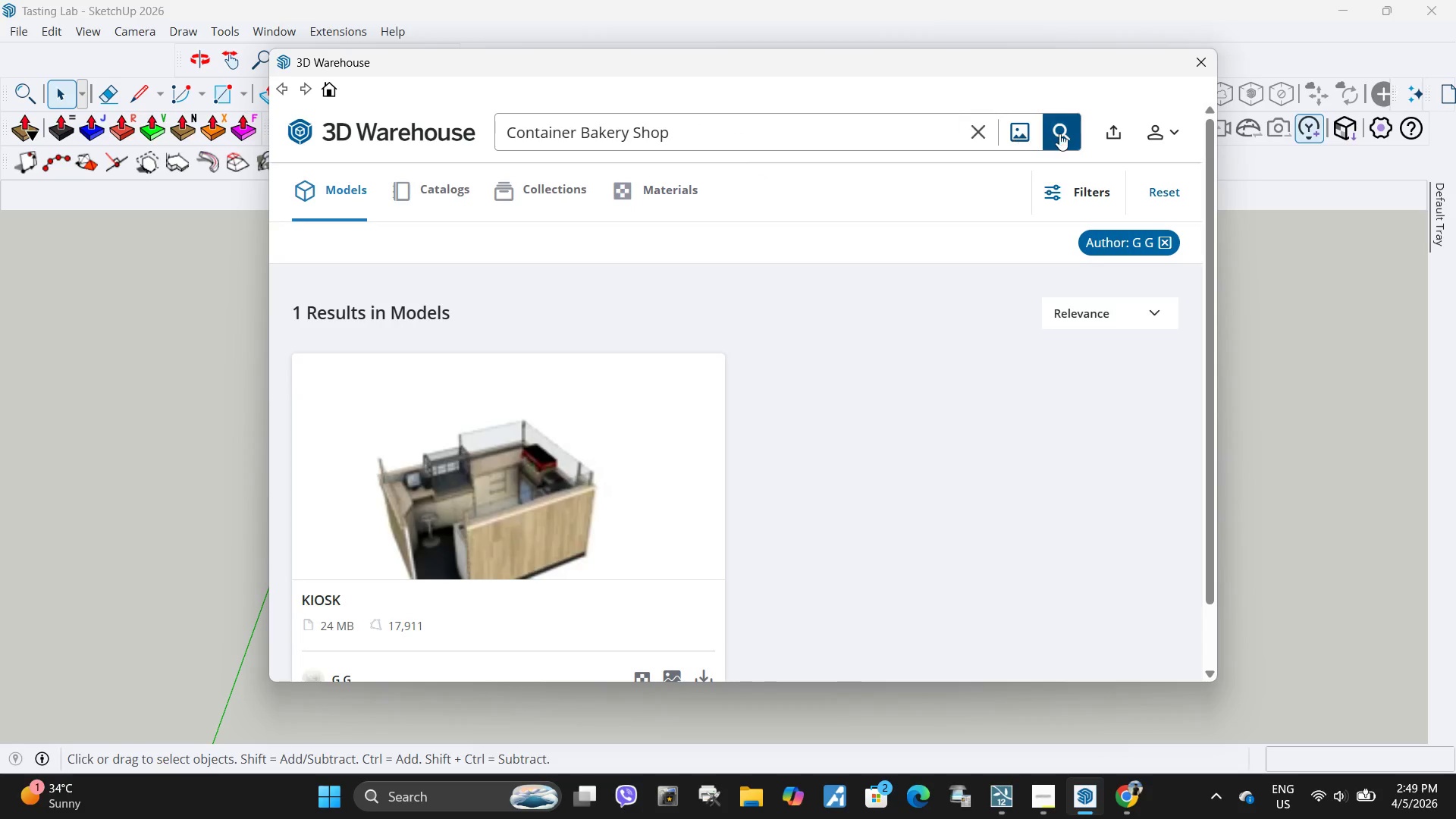 
left_click([1074, 128])
 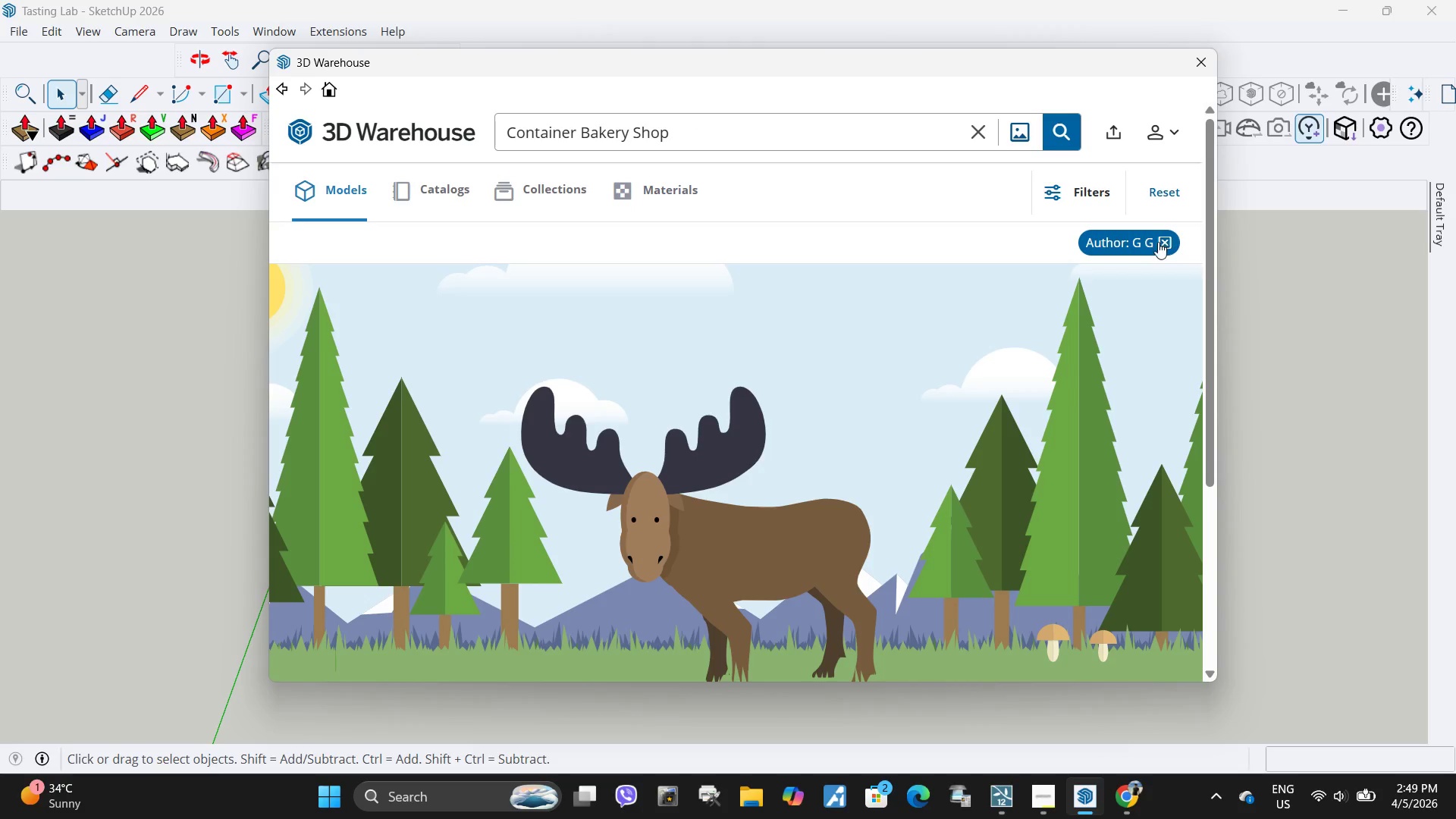 
left_click([1160, 243])
 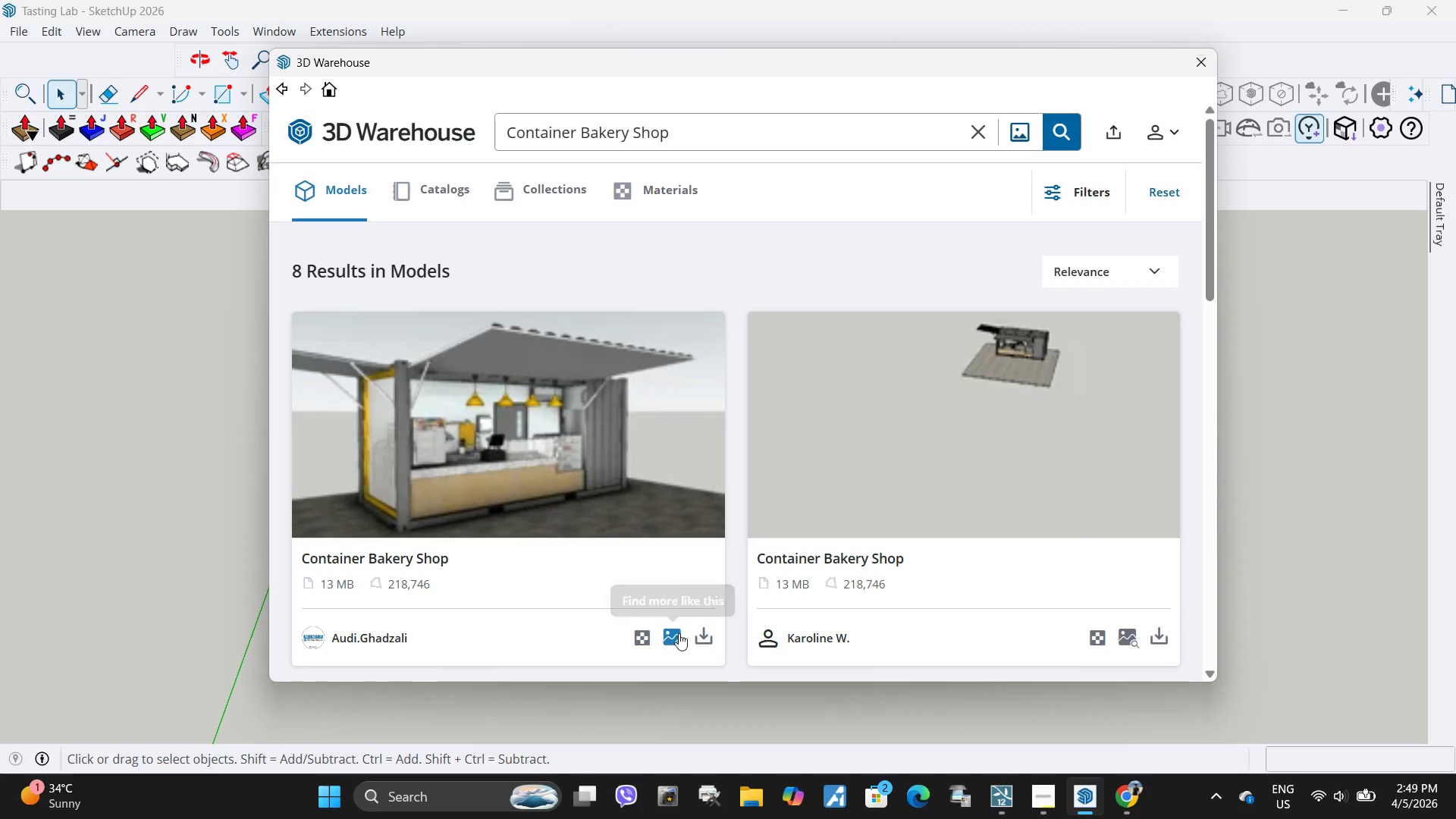 
double_click([709, 629])
 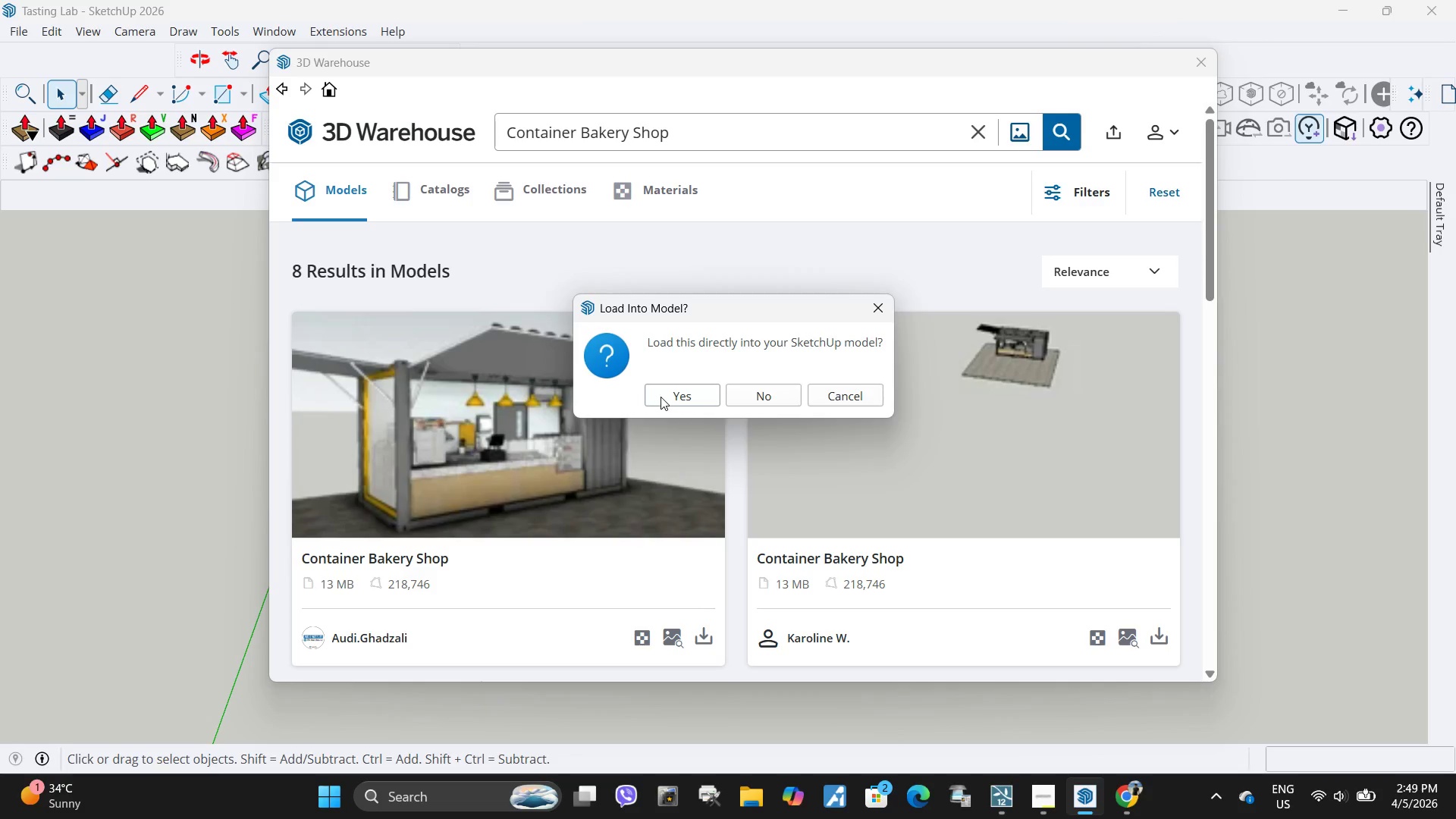 
double_click([661, 397])
 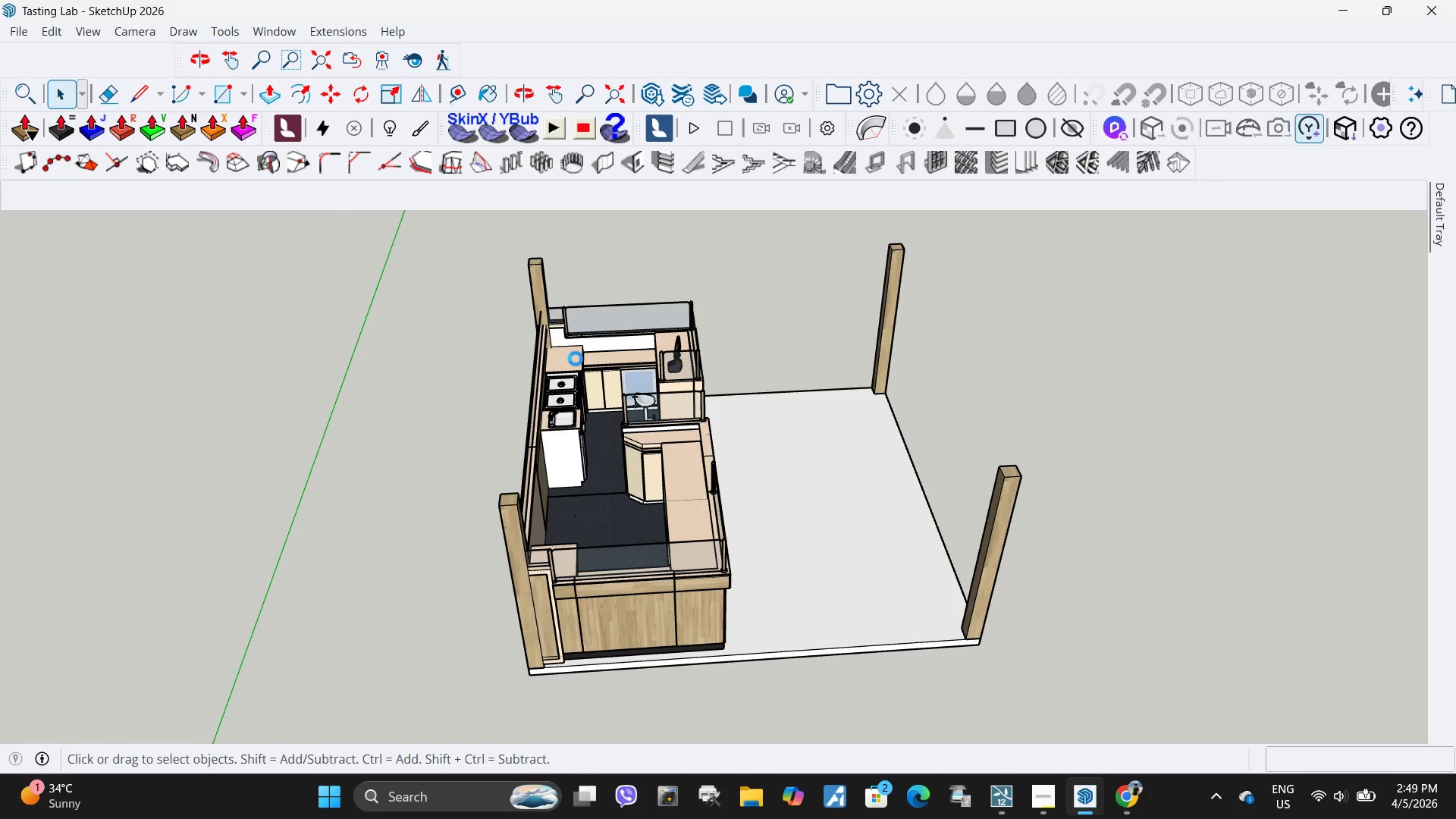 
wait(9.02)
 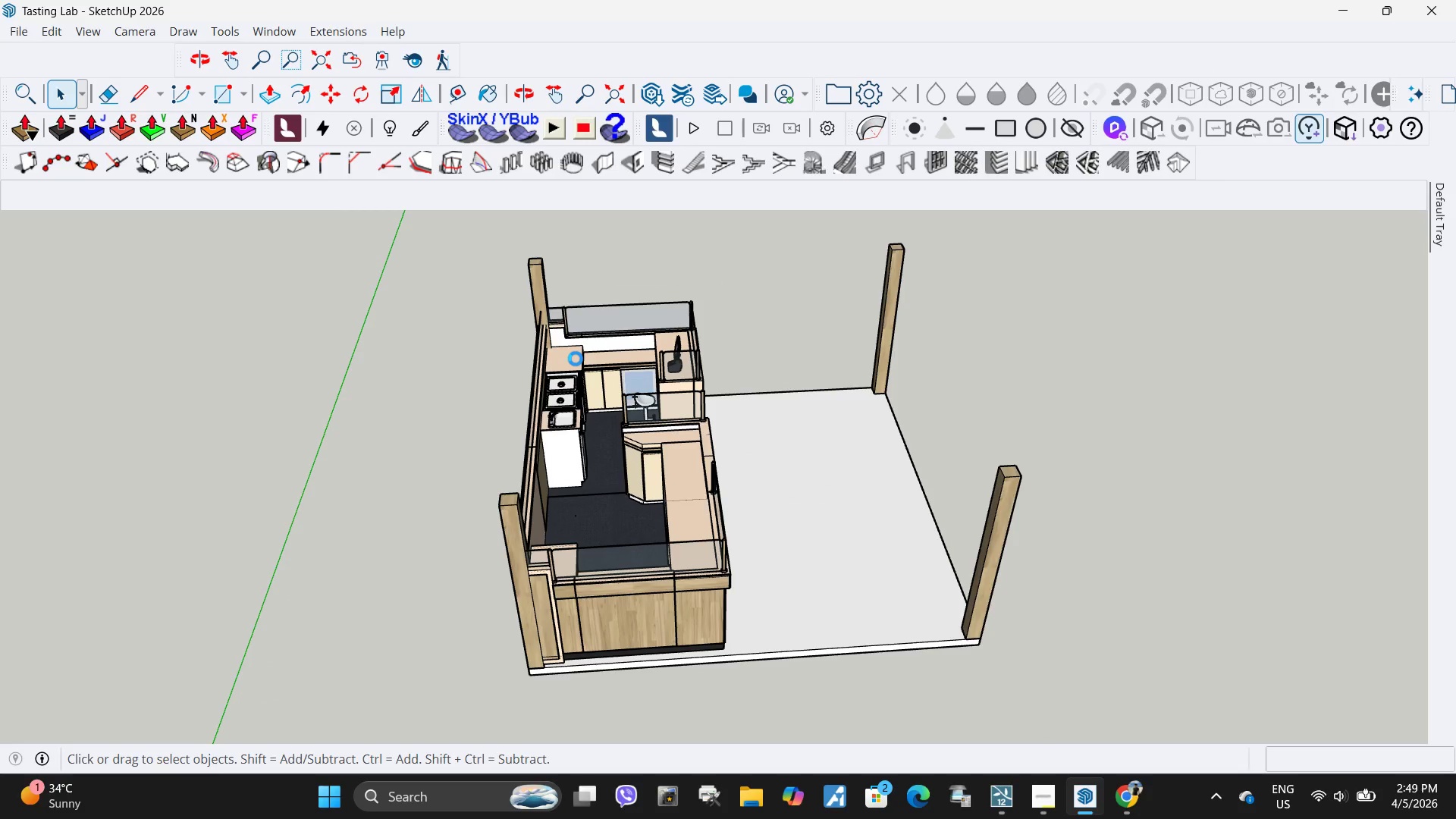 
scroll: coordinate [576, 479], scroll_direction: down, amount: 5.0
 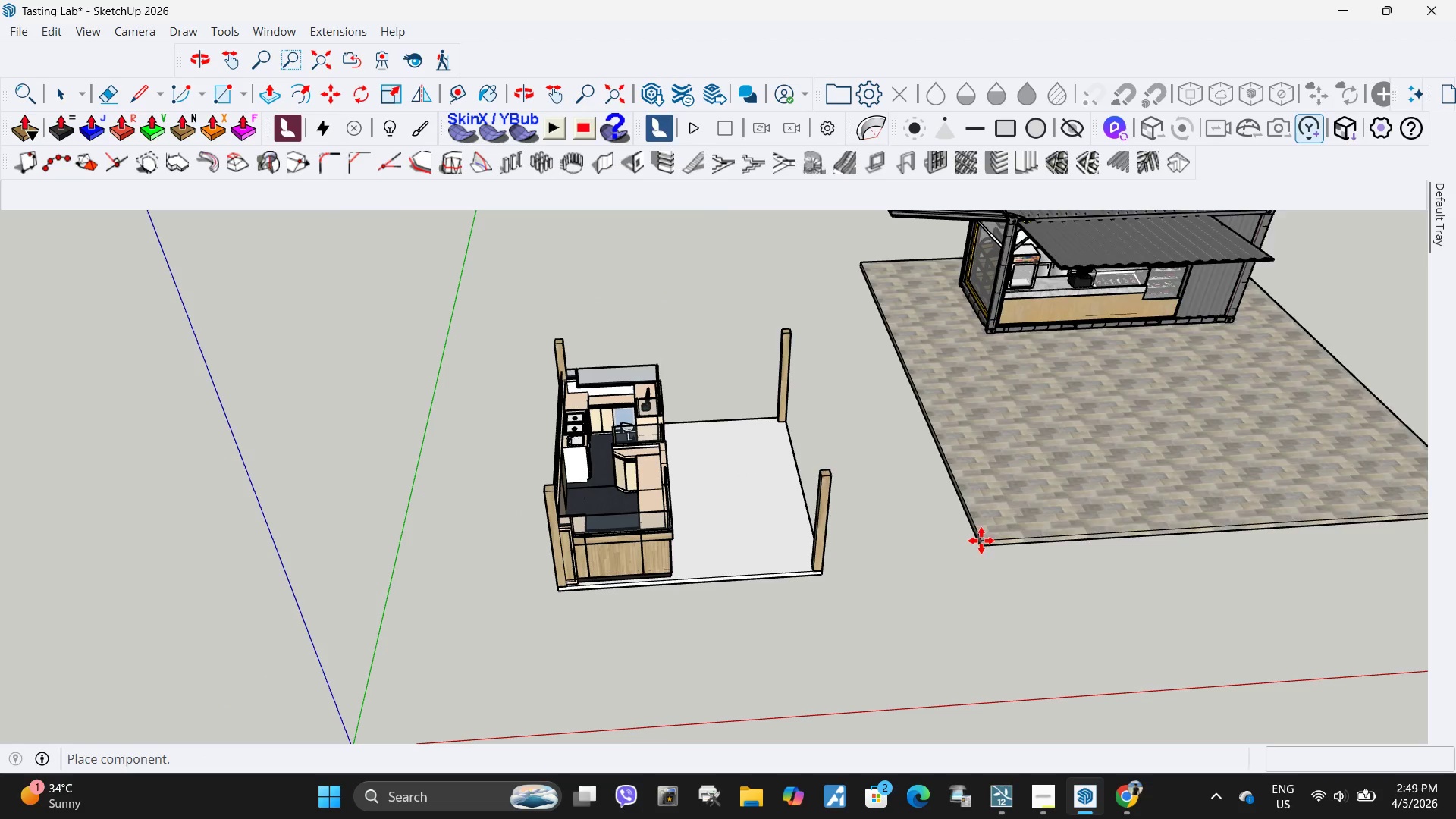 
left_click([946, 543])
 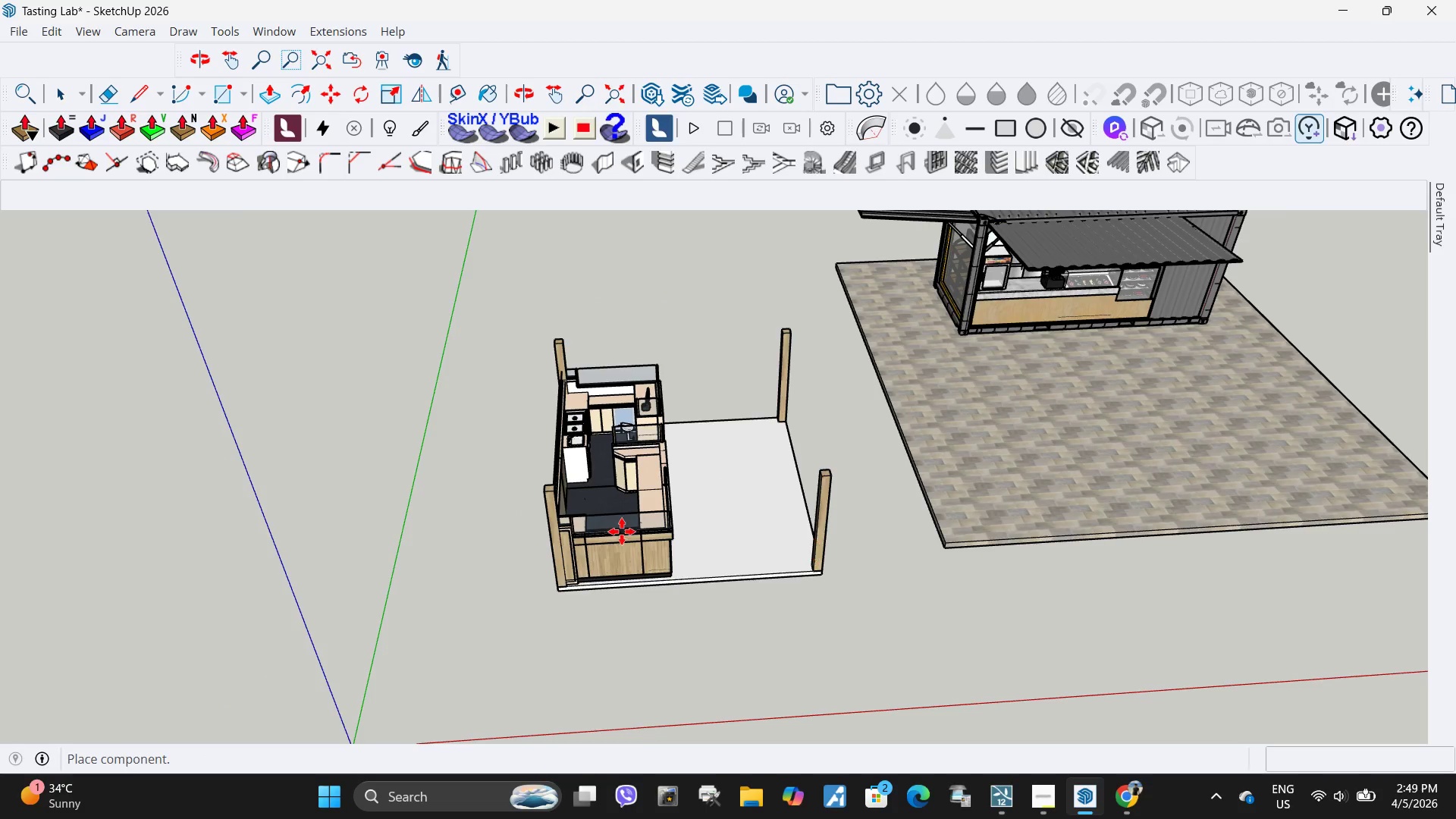 
key(Space)
 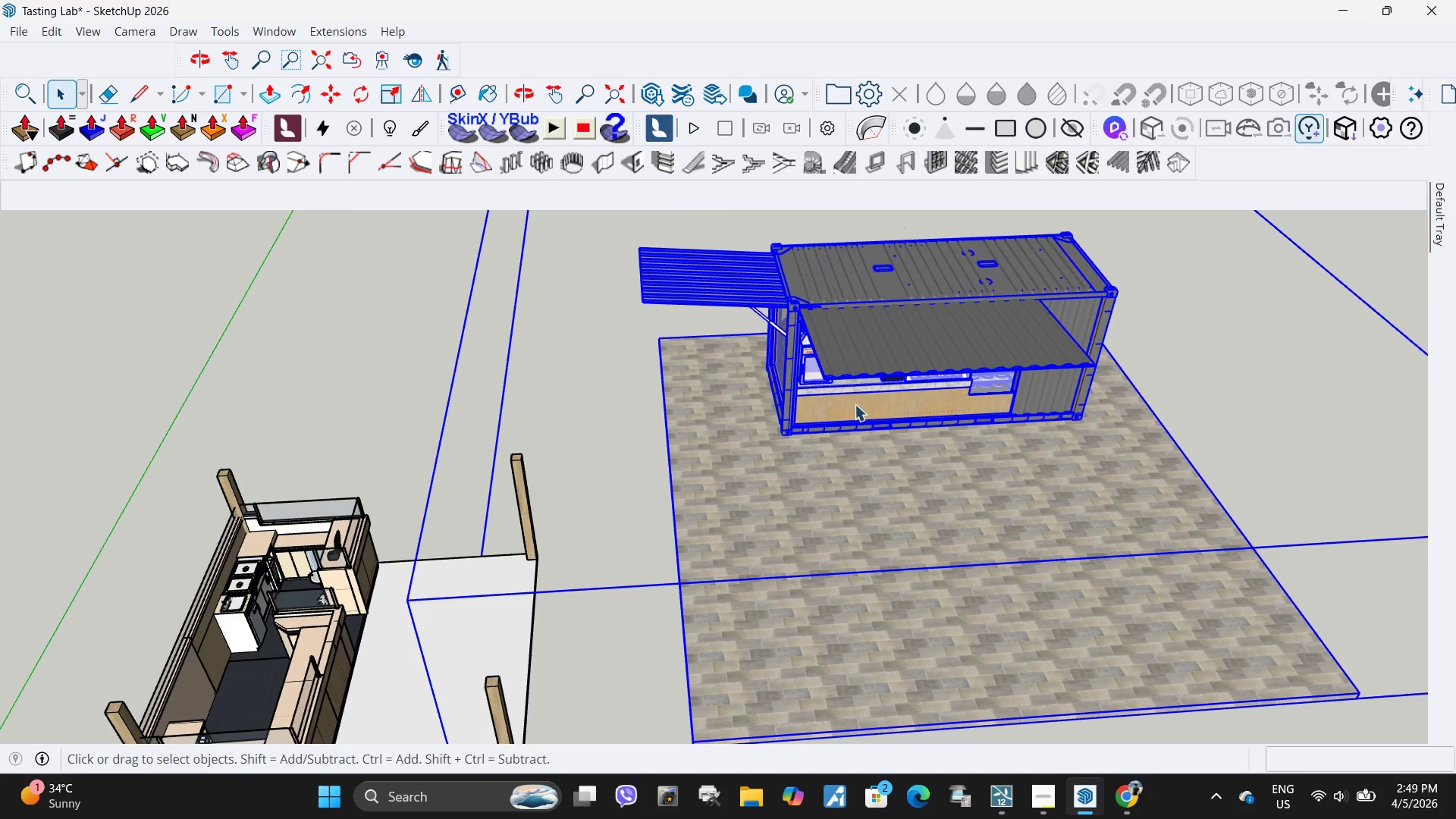 
scroll: coordinate [1024, 300], scroll_direction: down, amount: 1.0
 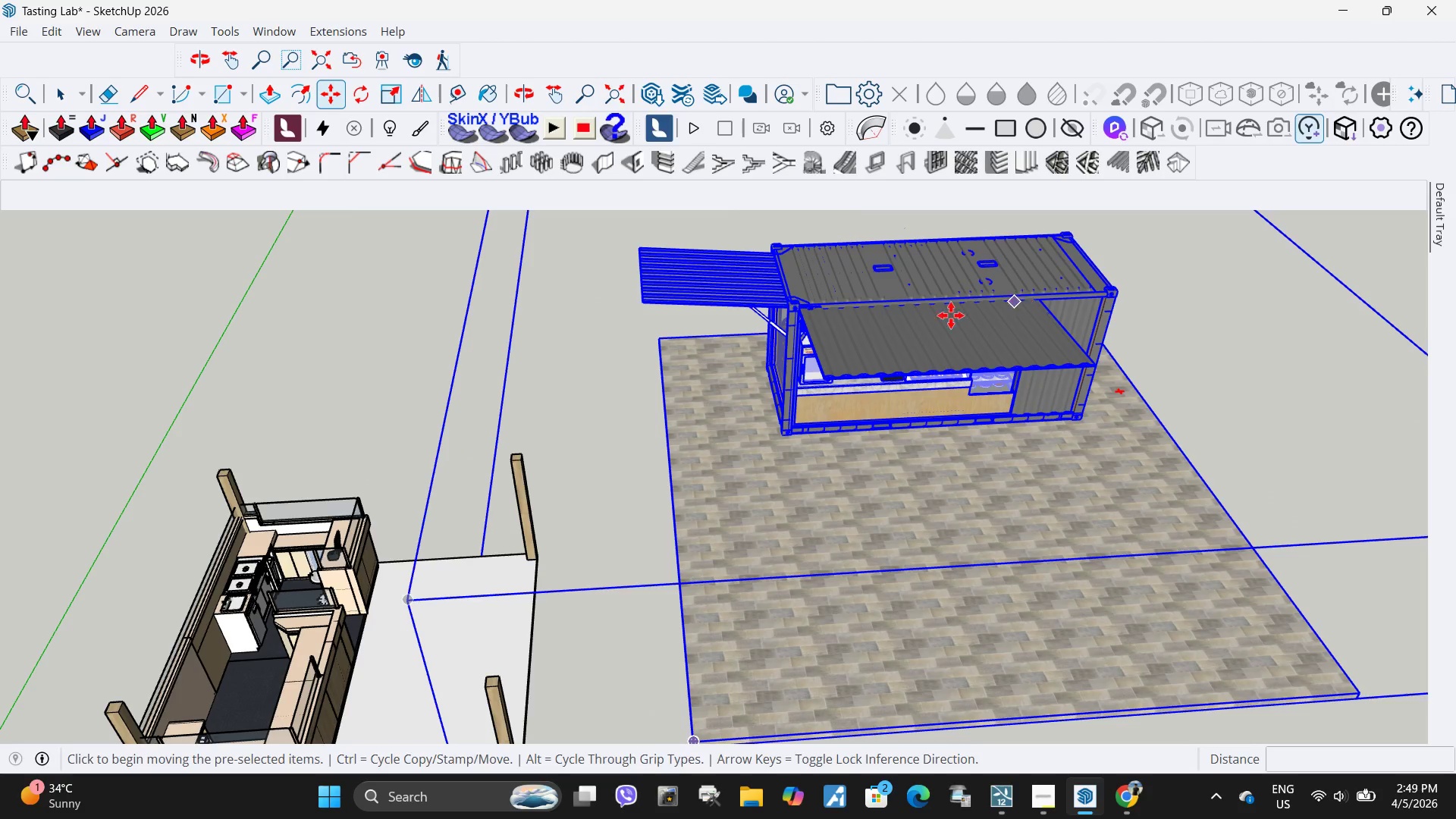 
left_click([854, 403])
 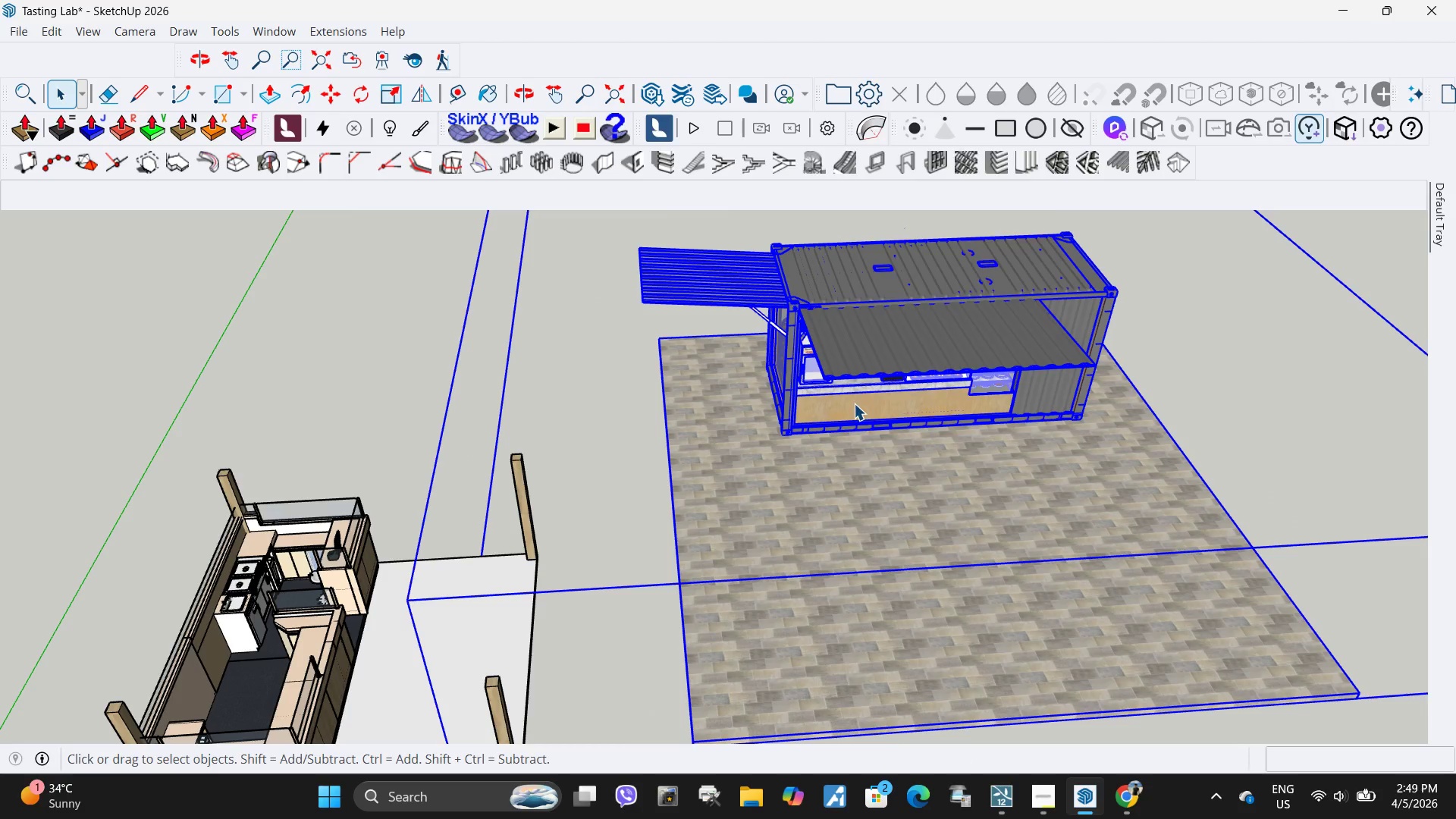 
right_click([854, 403])
 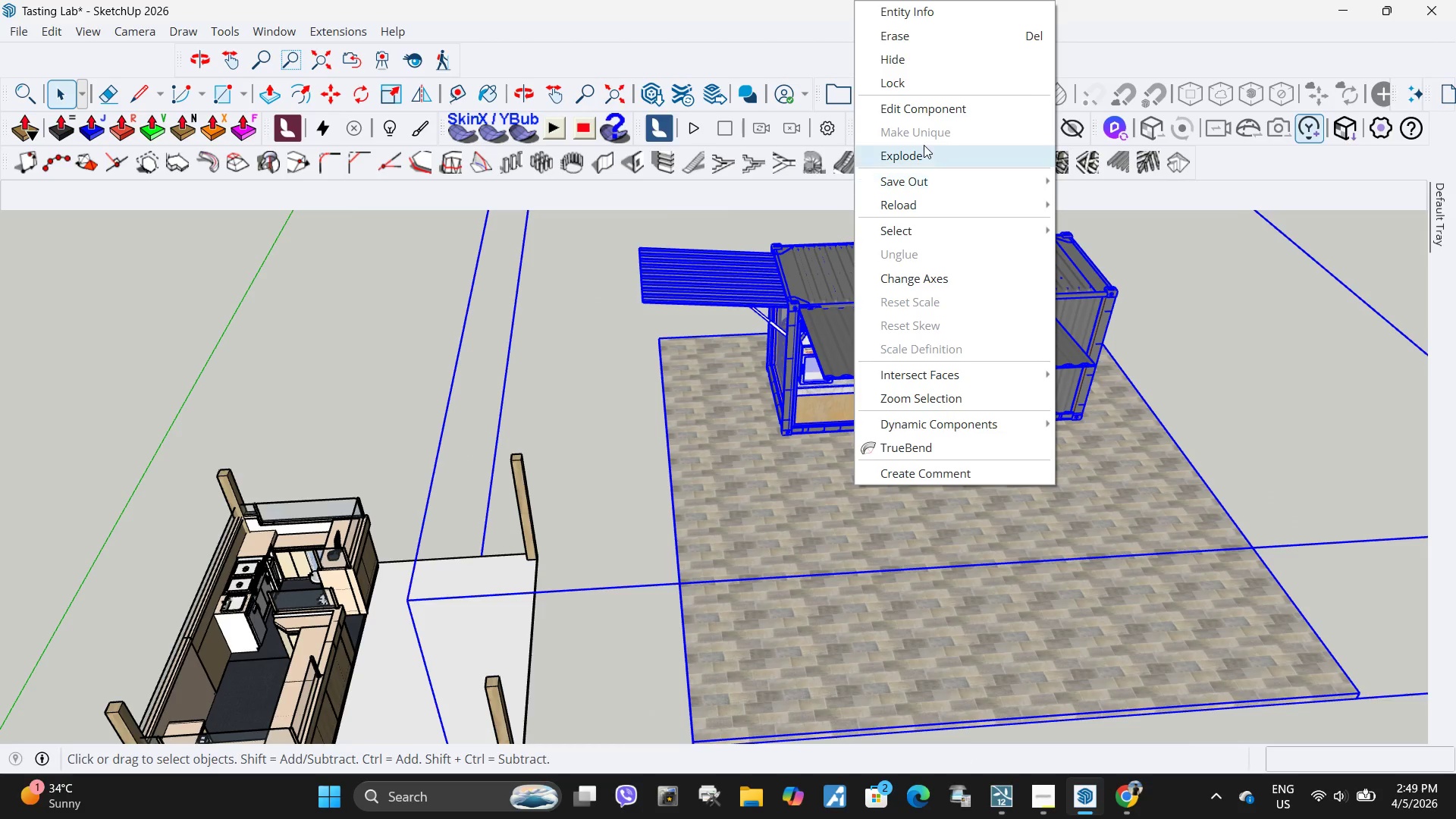 
left_click([923, 146])
 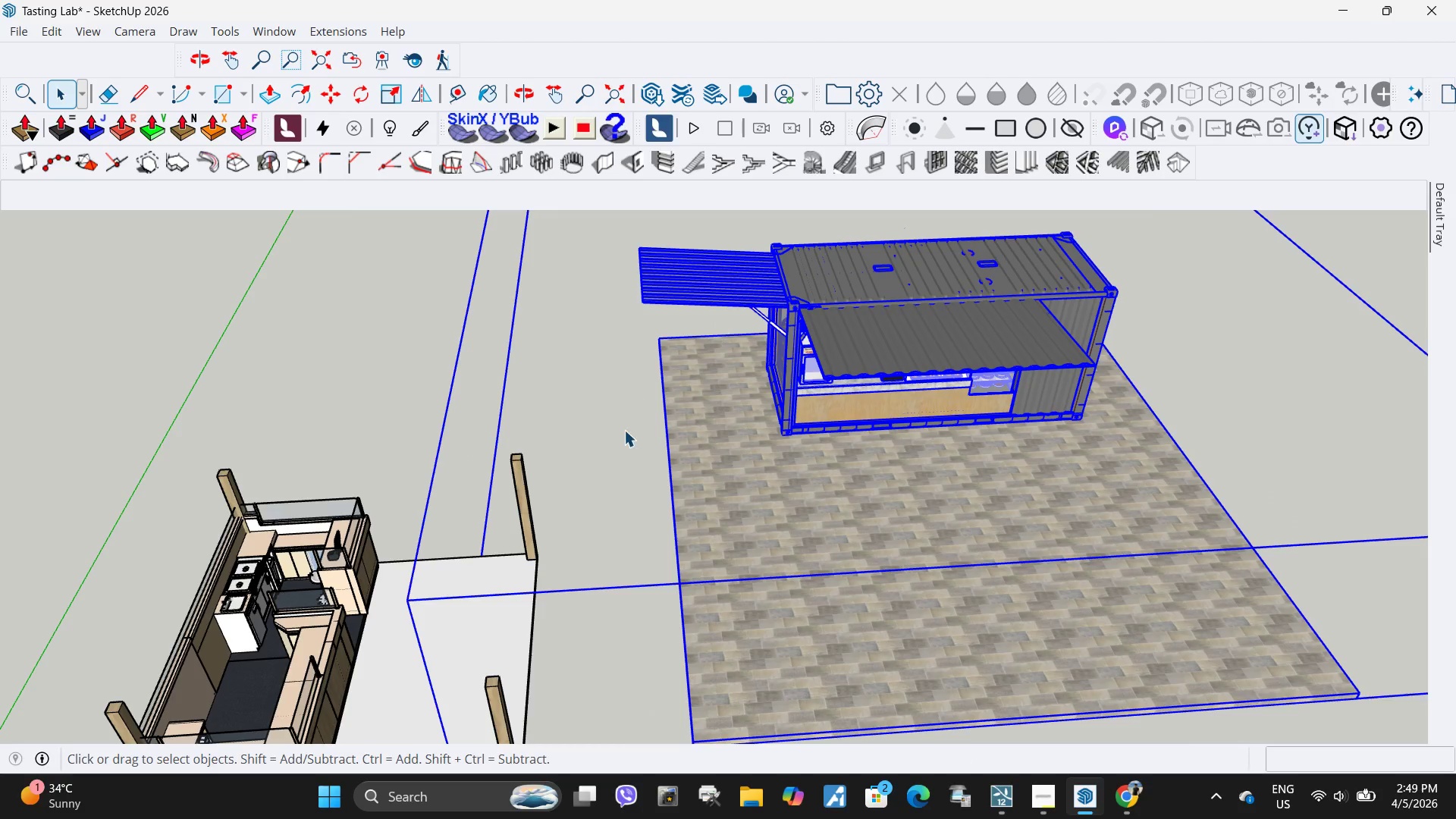 
scroll: coordinate [619, 434], scroll_direction: down, amount: 6.0
 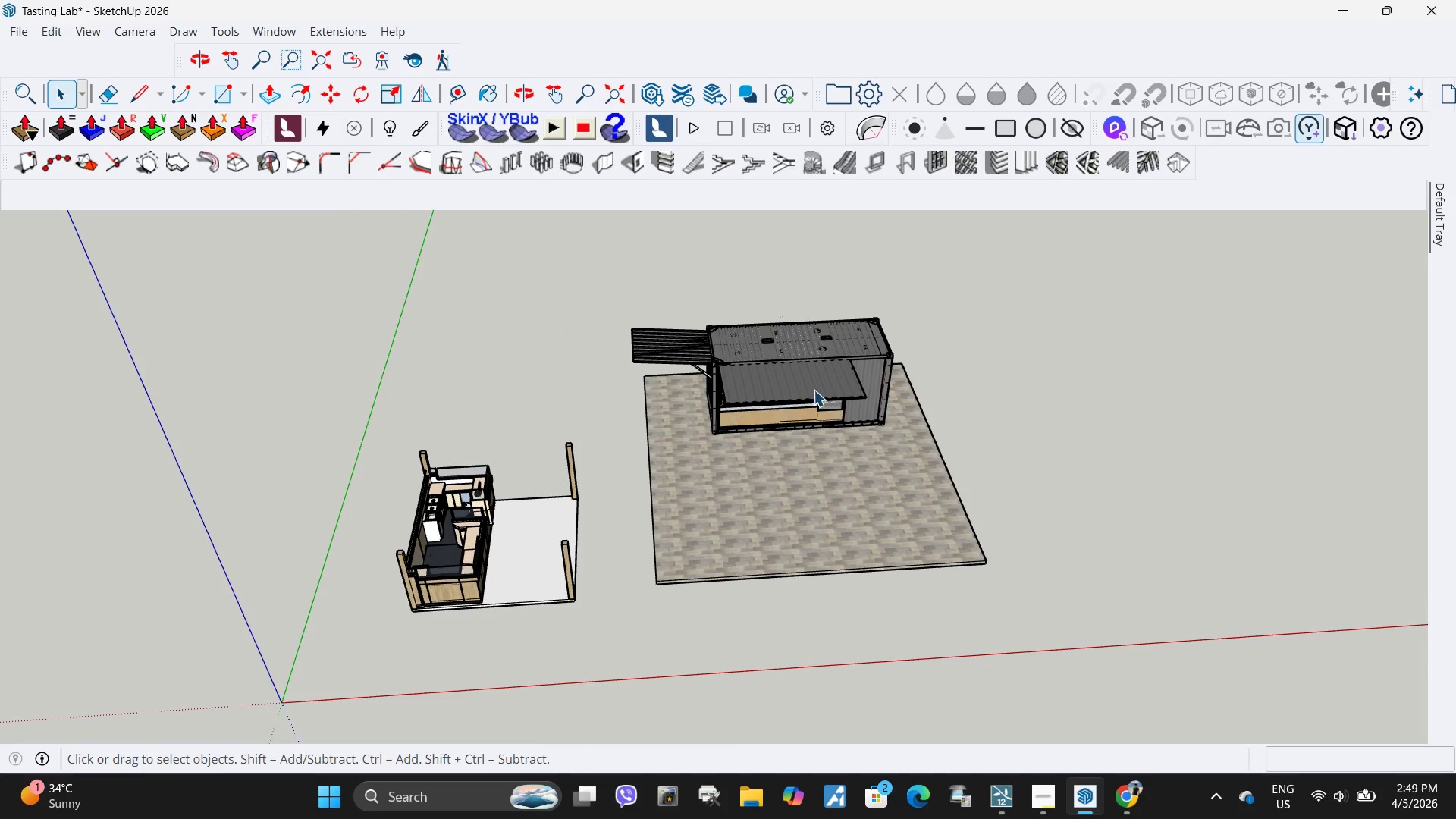 
double_click([812, 384])
 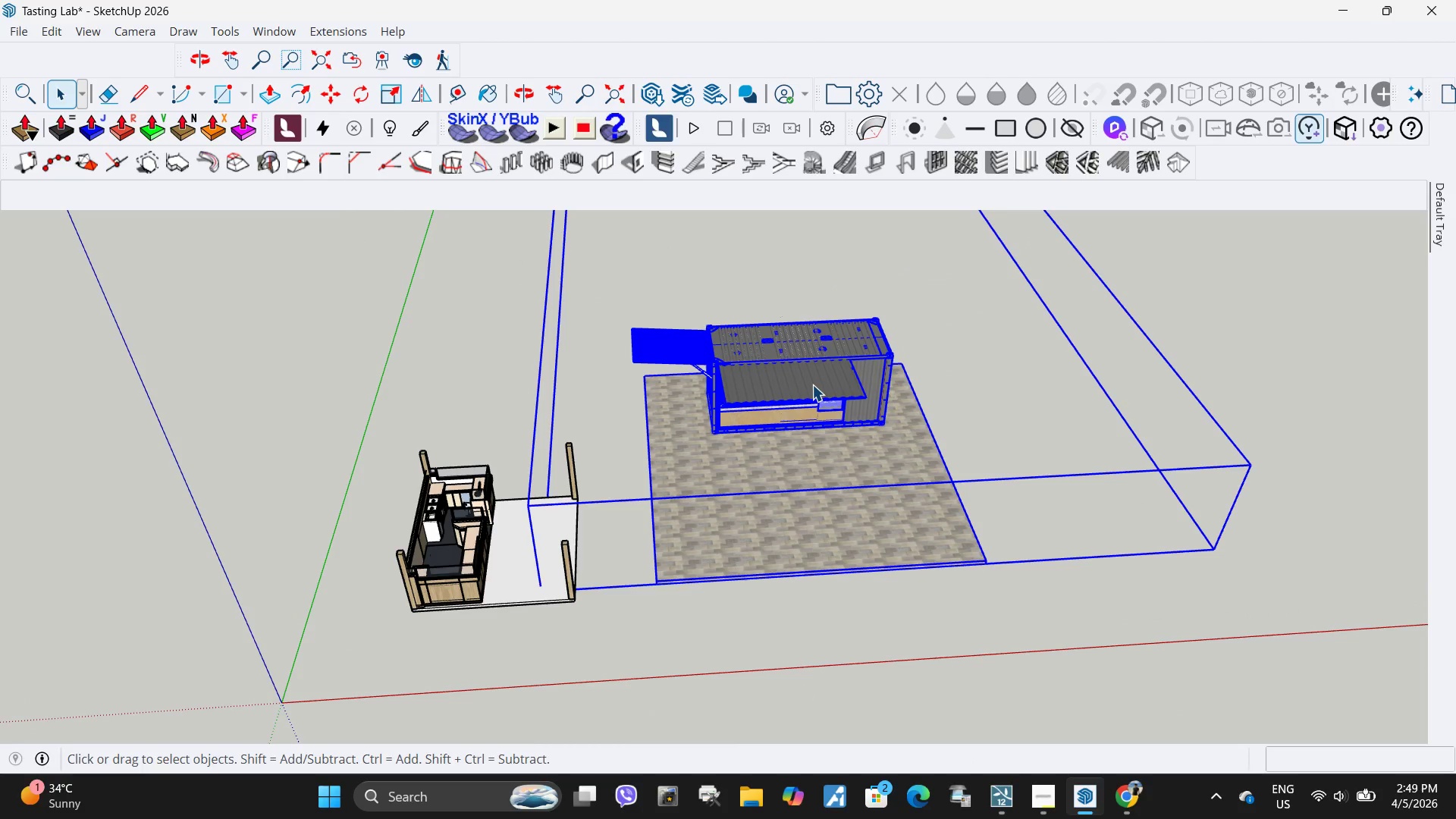 
double_click([812, 384])
 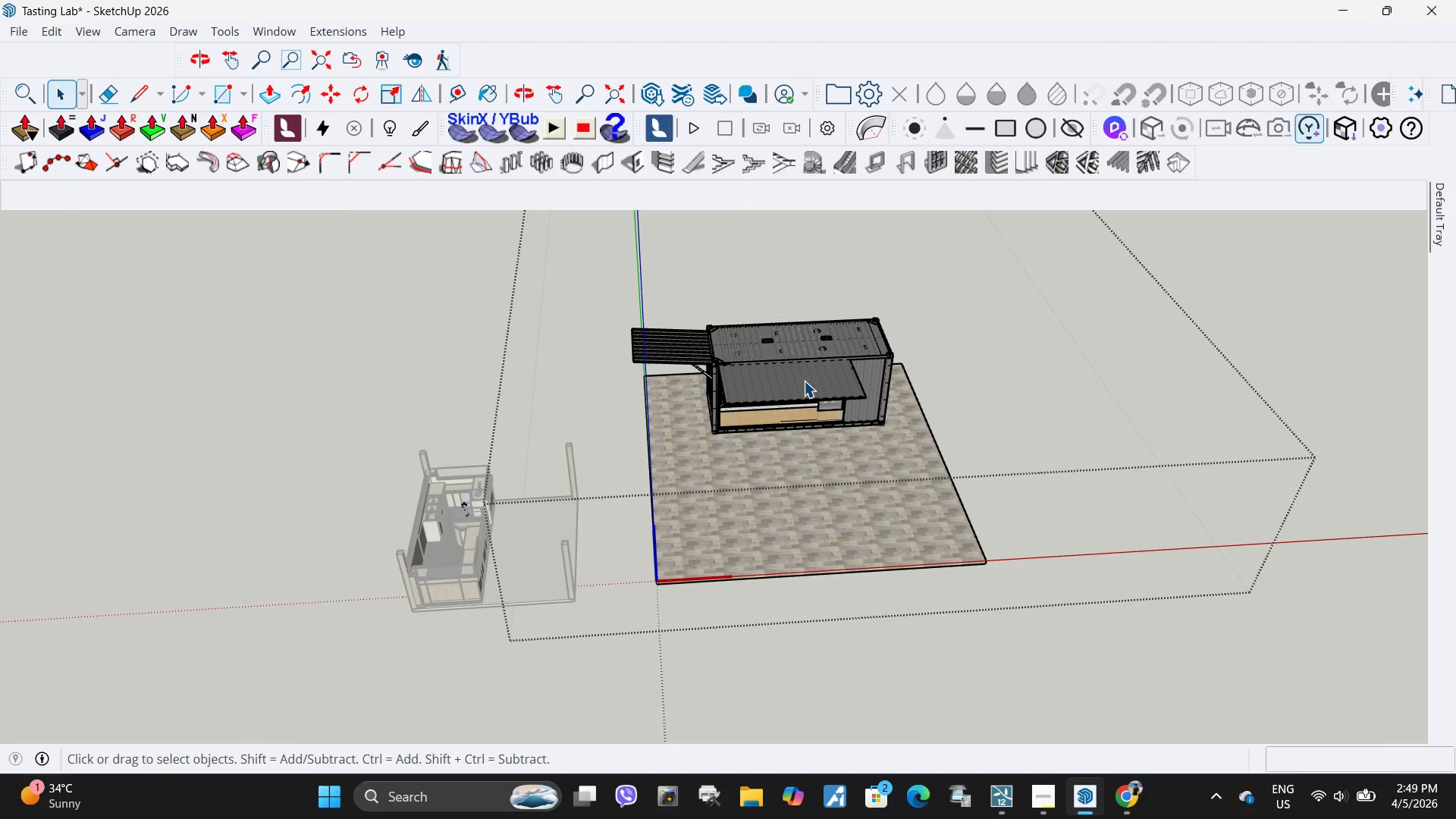 
left_click([804, 381])
 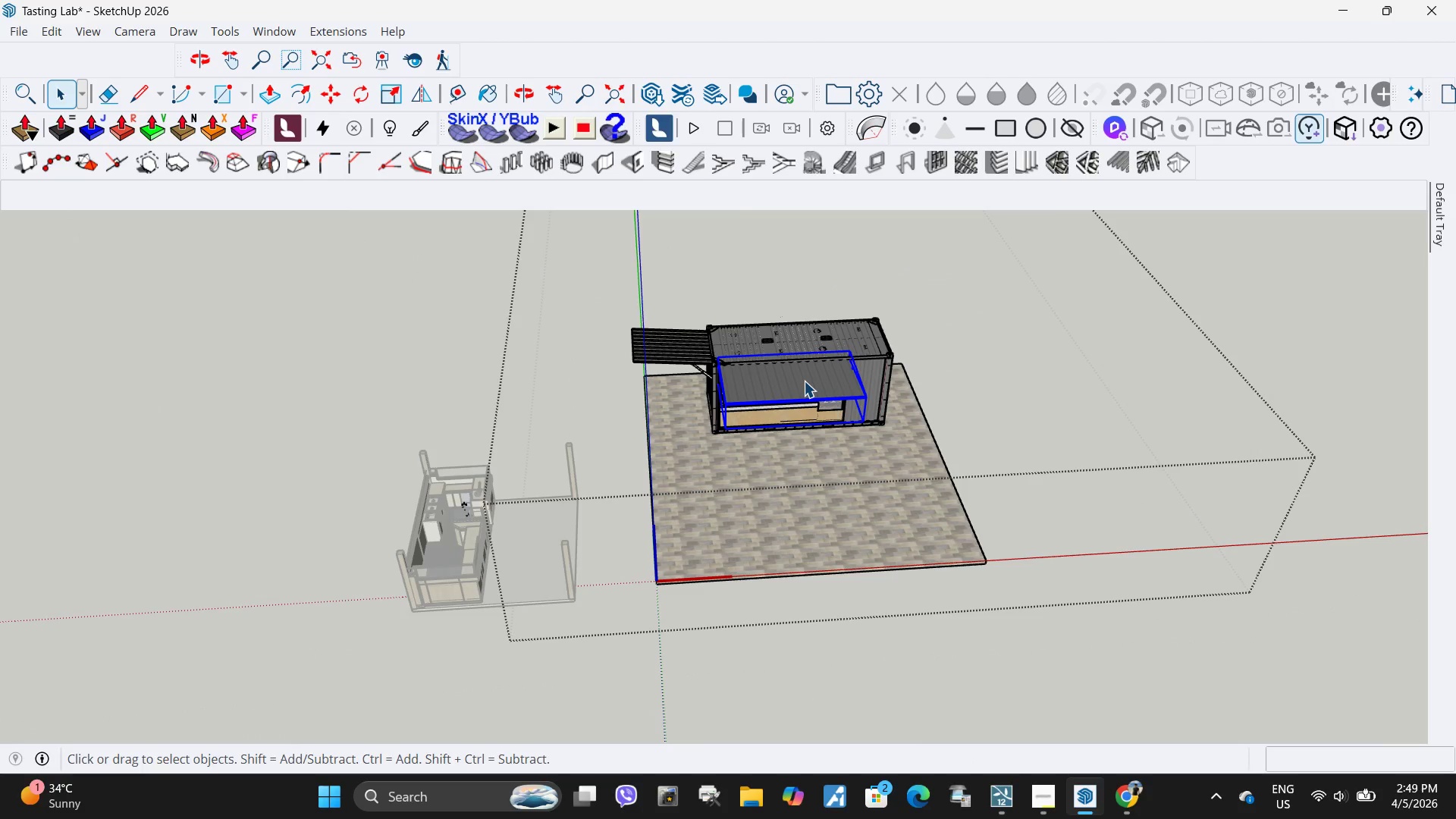 
key(Delete)
 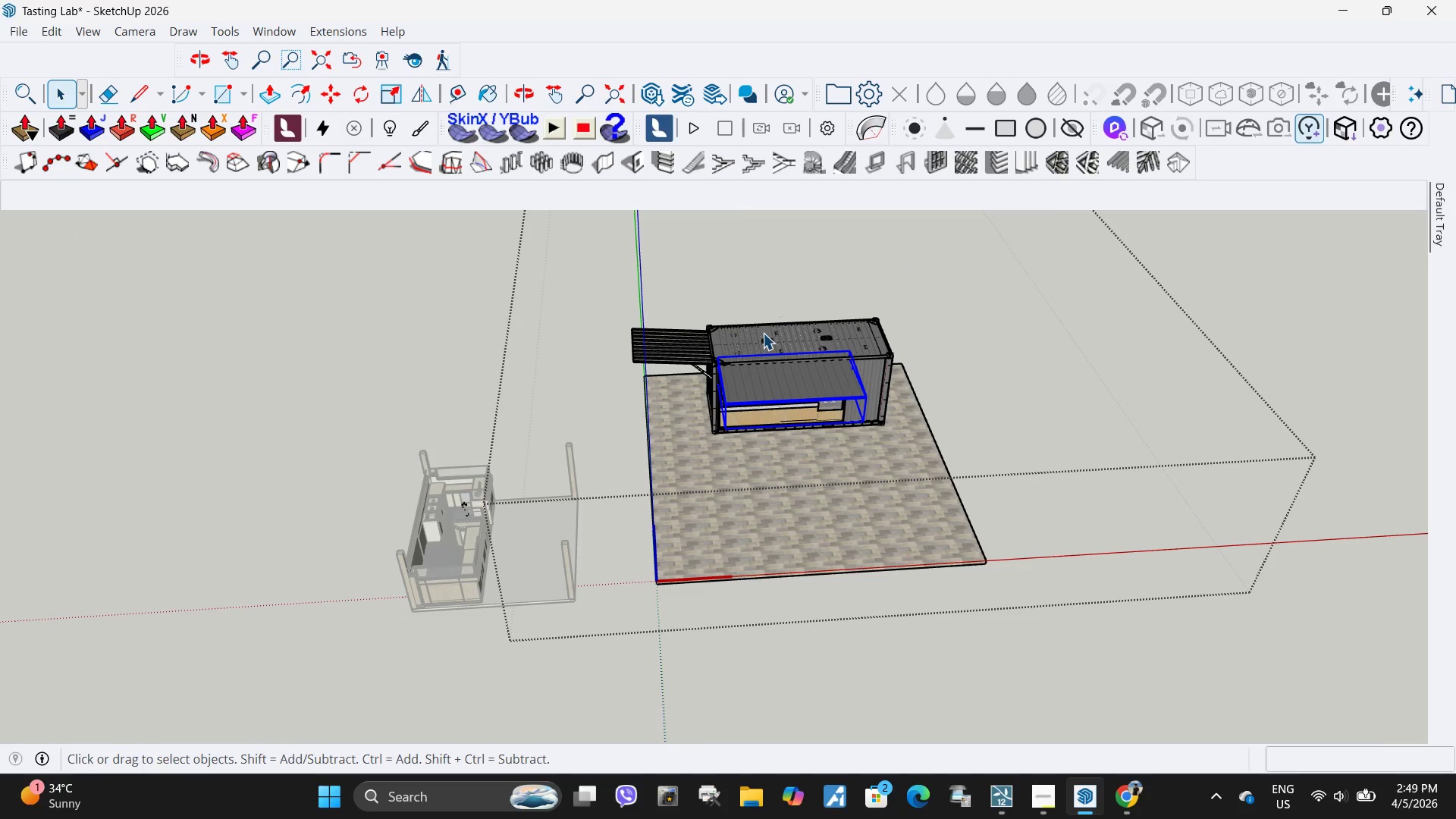 
scroll: coordinate [763, 333], scroll_direction: up, amount: 4.0
 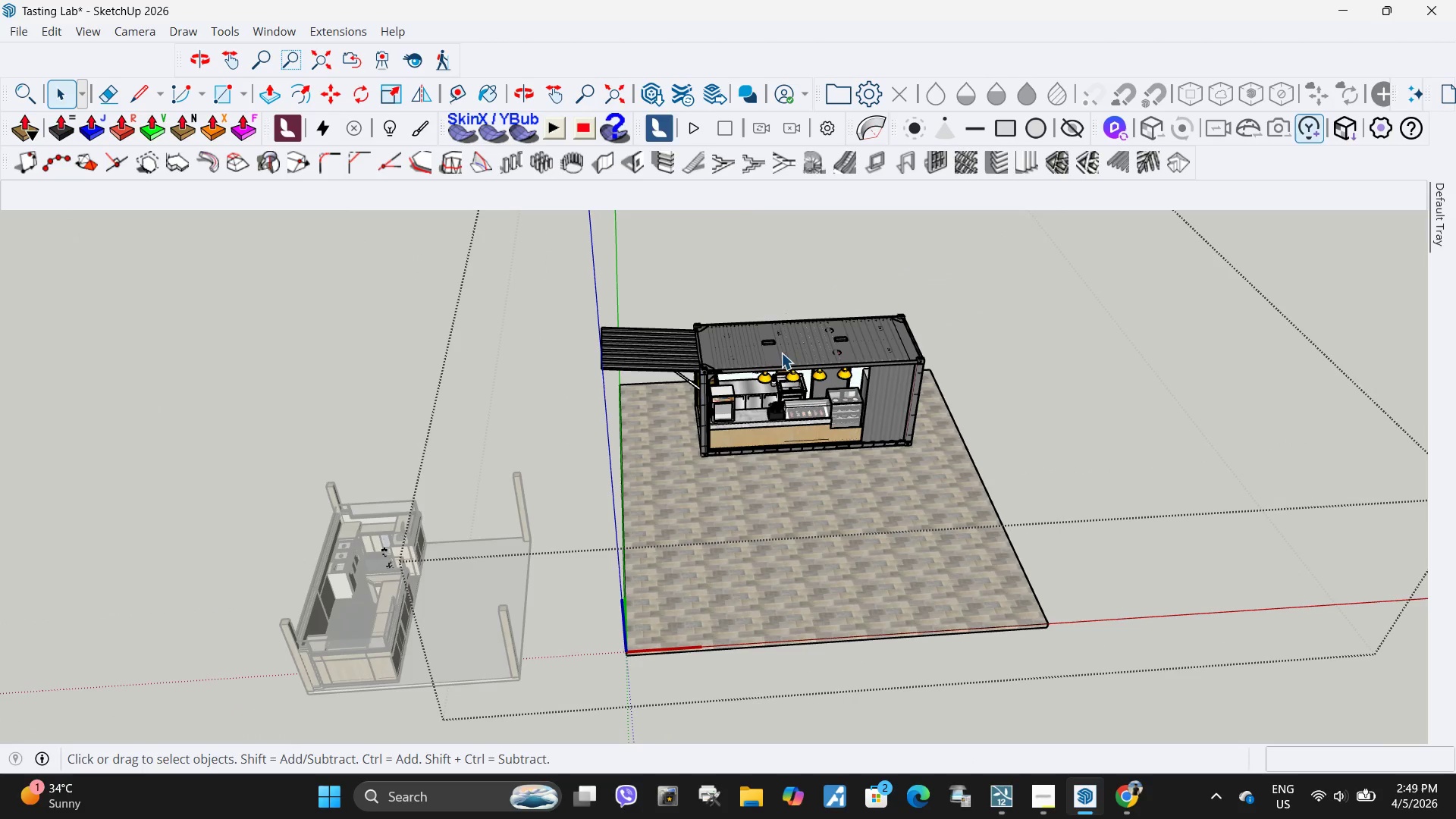 
left_click([780, 350])
 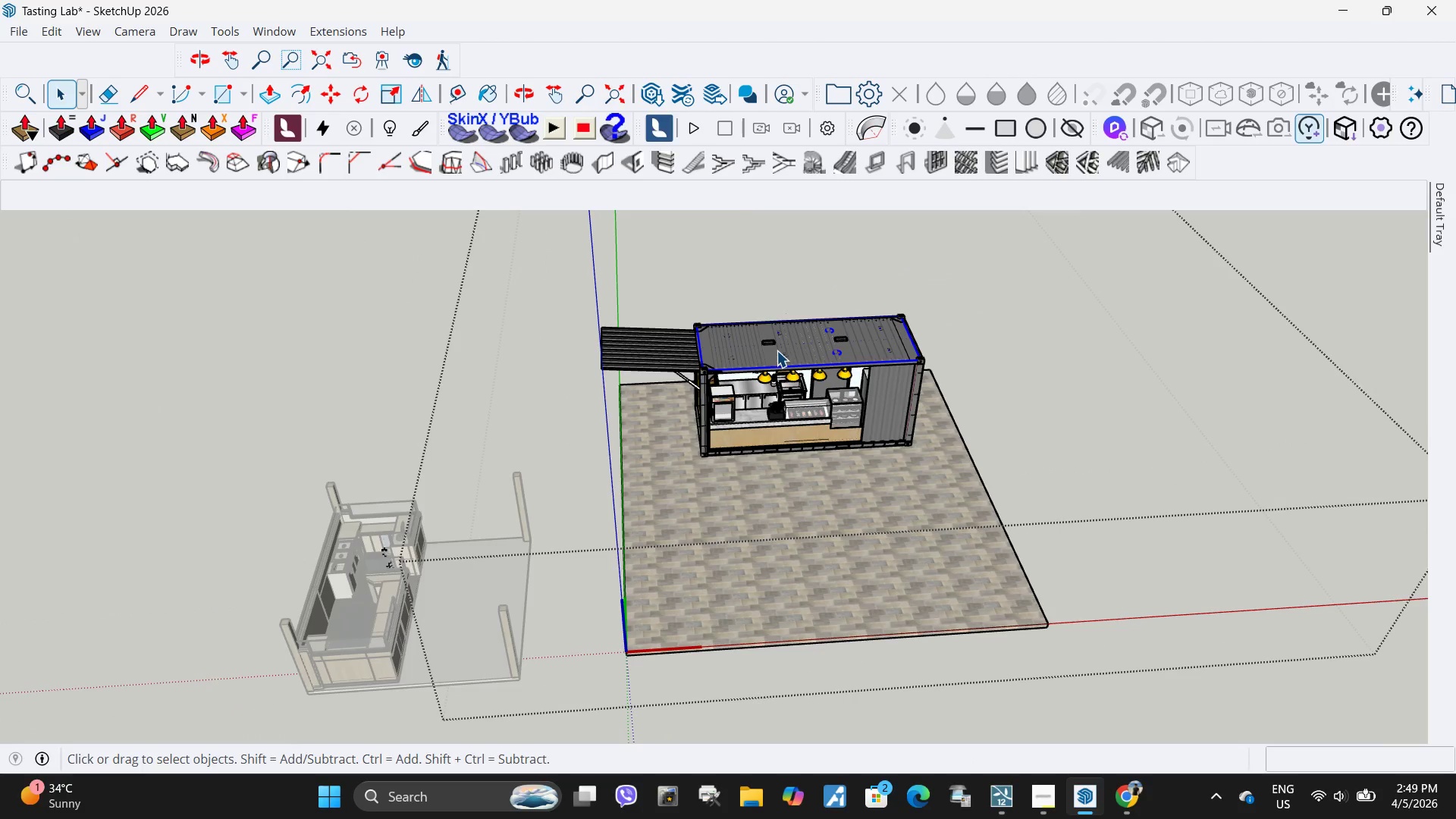 
key(Delete)
 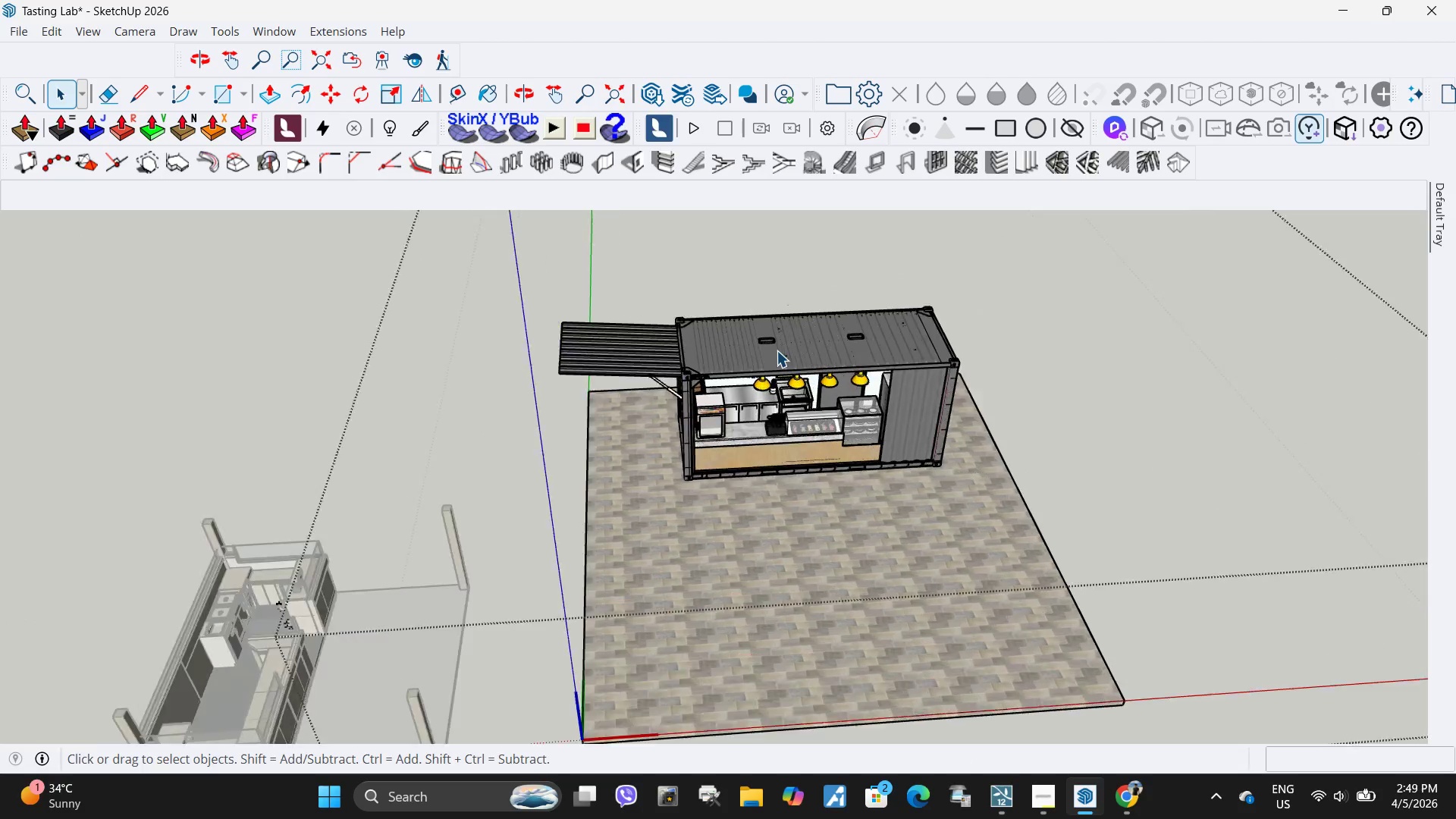 
left_click([776, 343])
 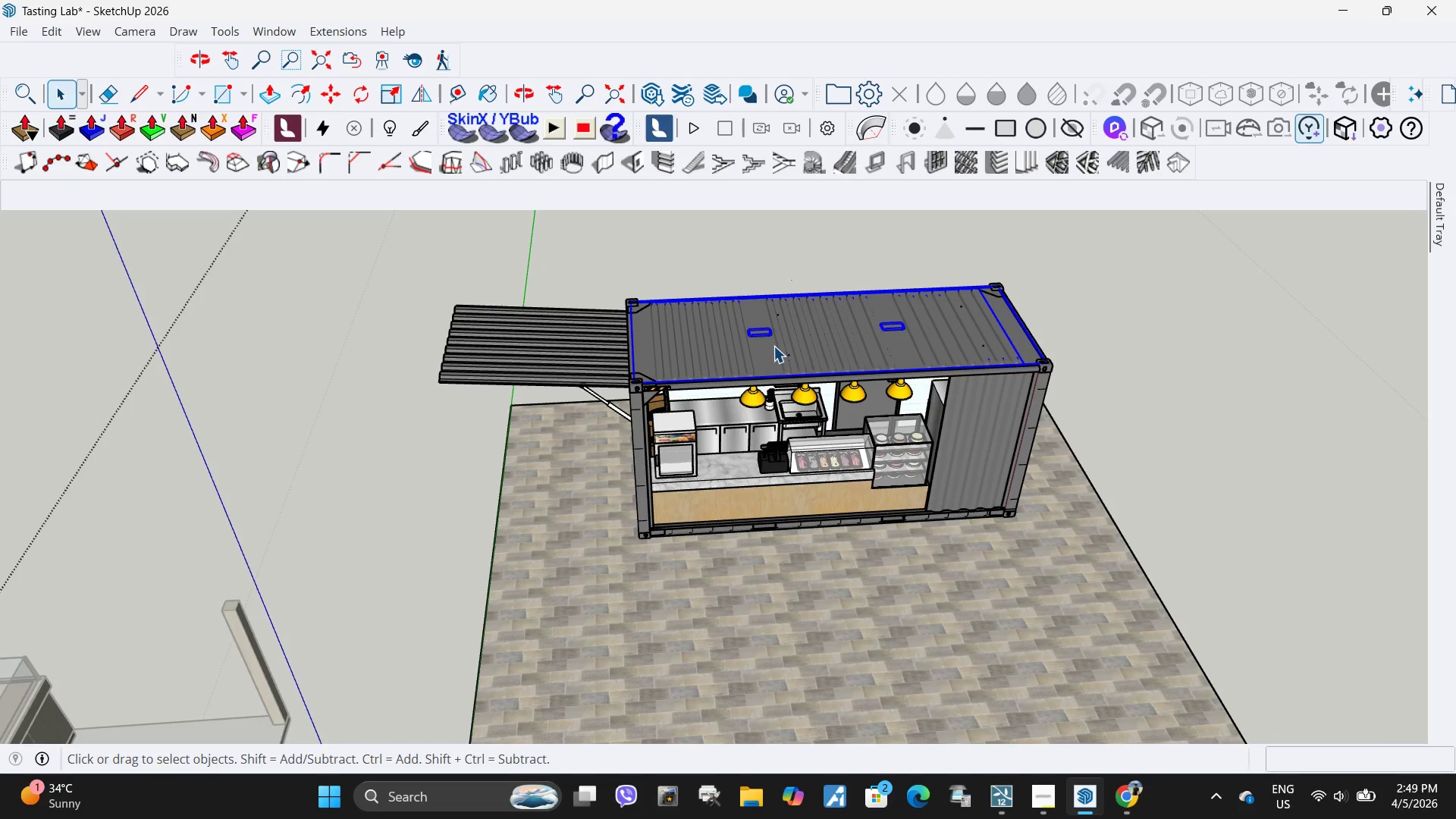 
scroll: coordinate [798, 385], scroll_direction: up, amount: 9.0
 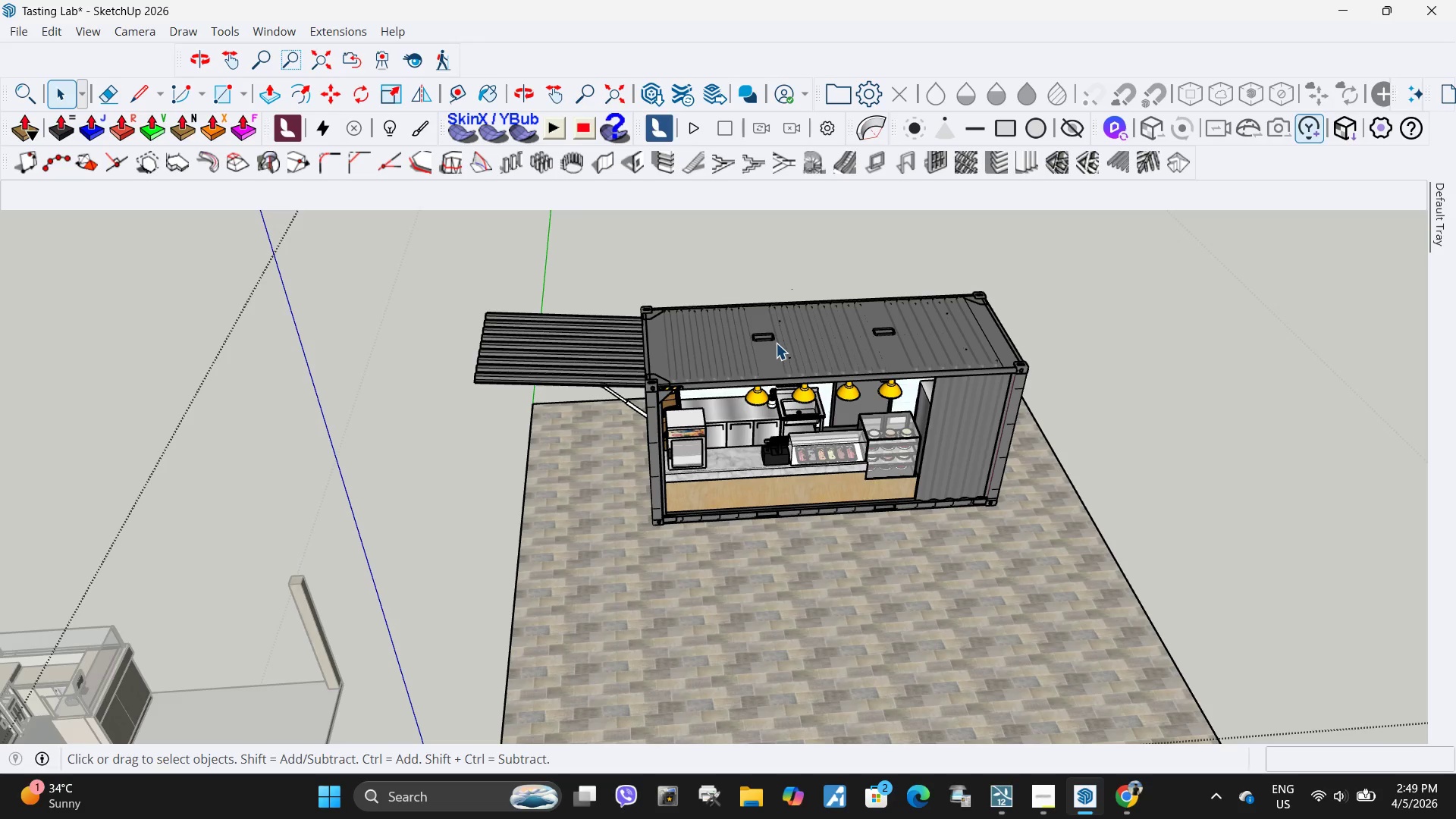 
key(Delete)
 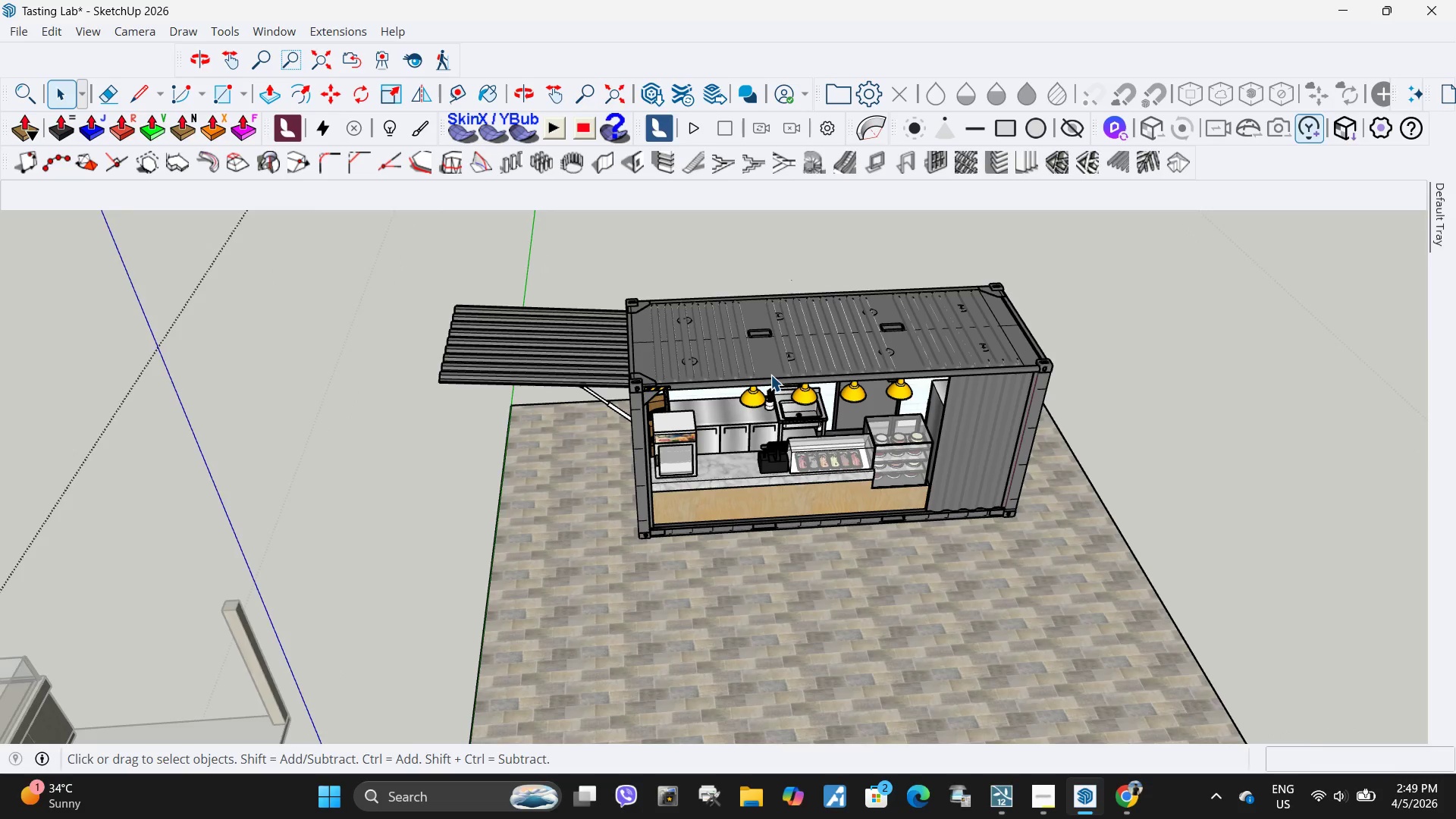 
left_click([774, 348])
 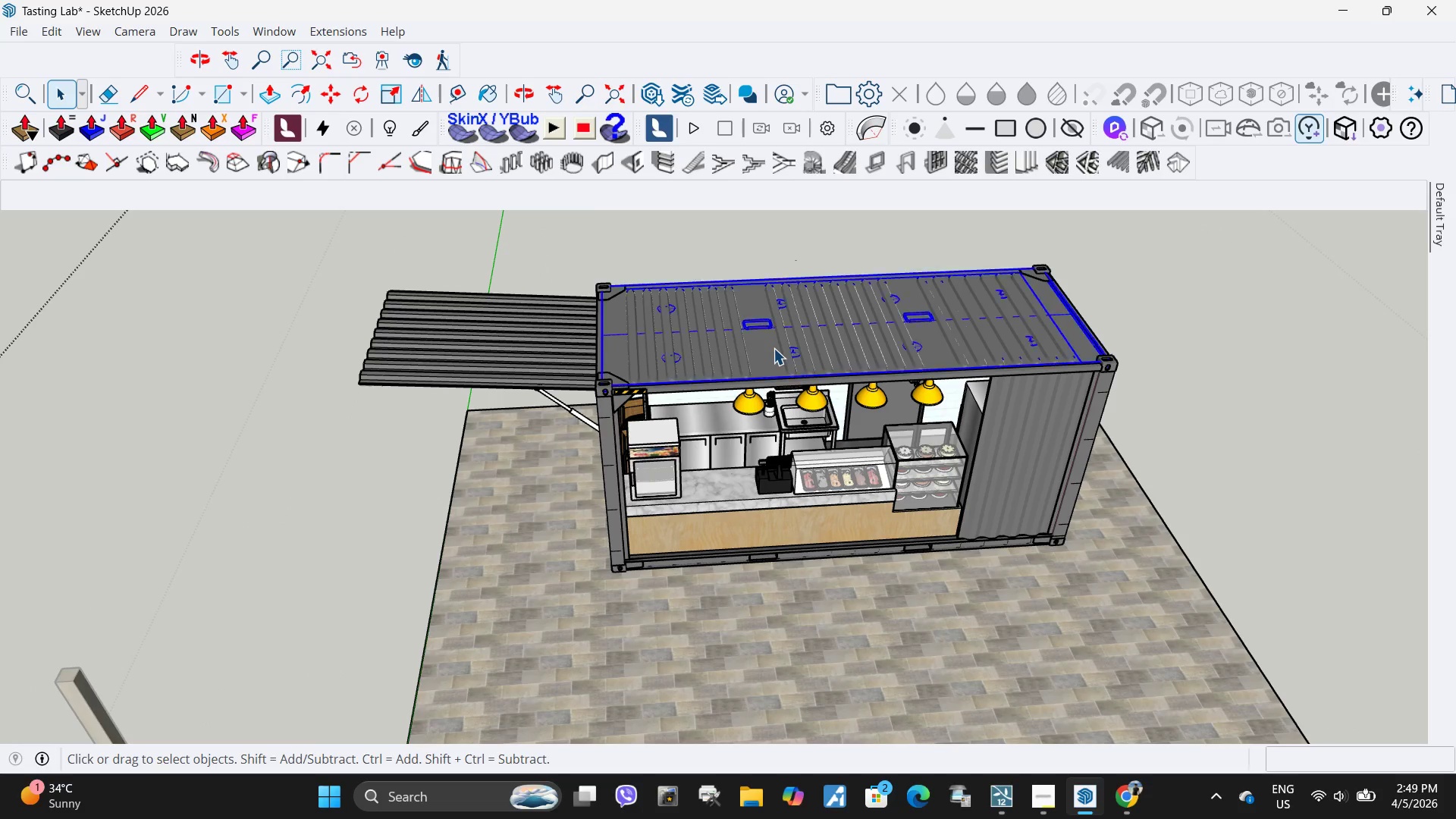 
key(Delete)
 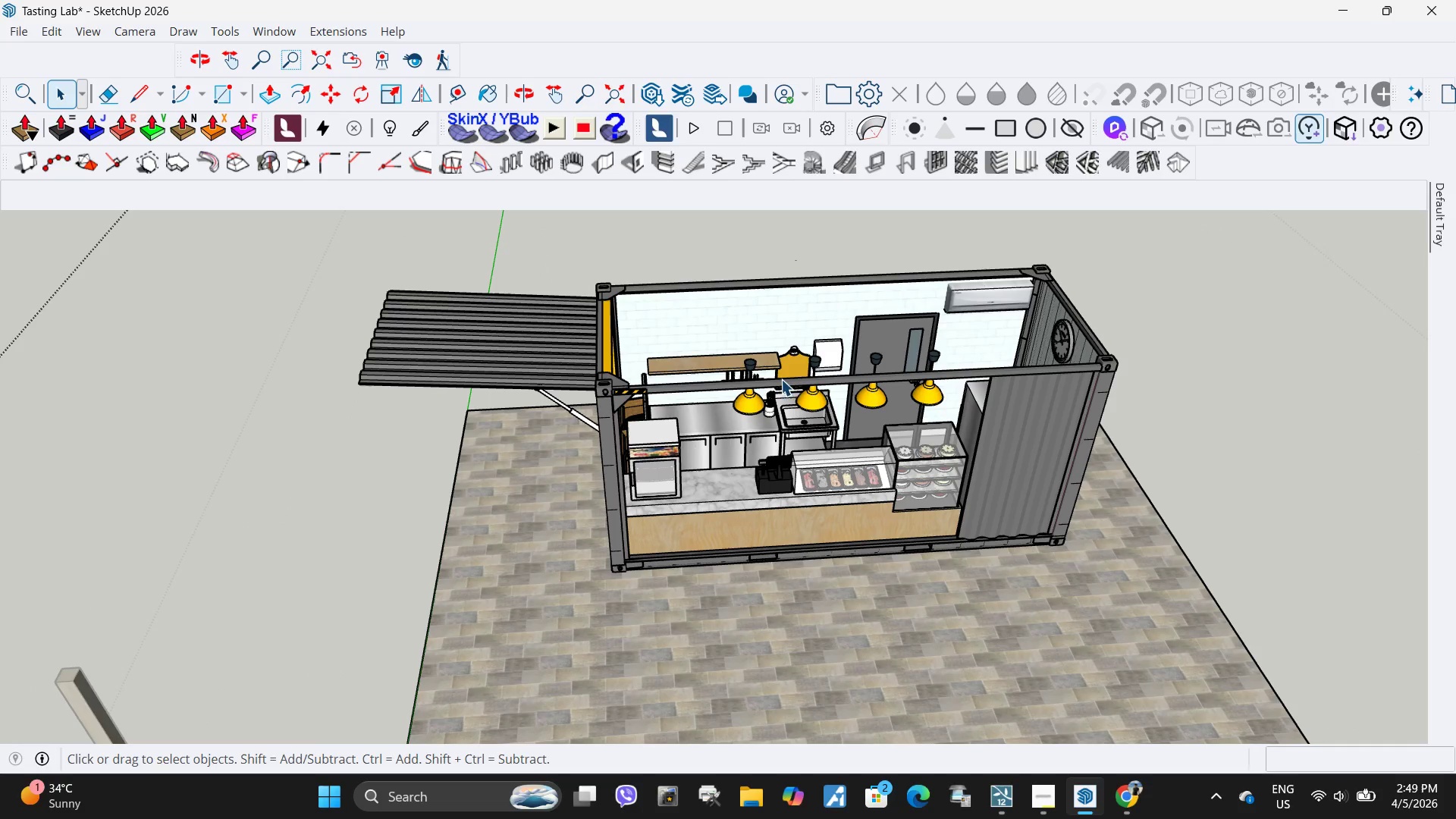 
scroll: coordinate [770, 375], scroll_direction: up, amount: 2.0
 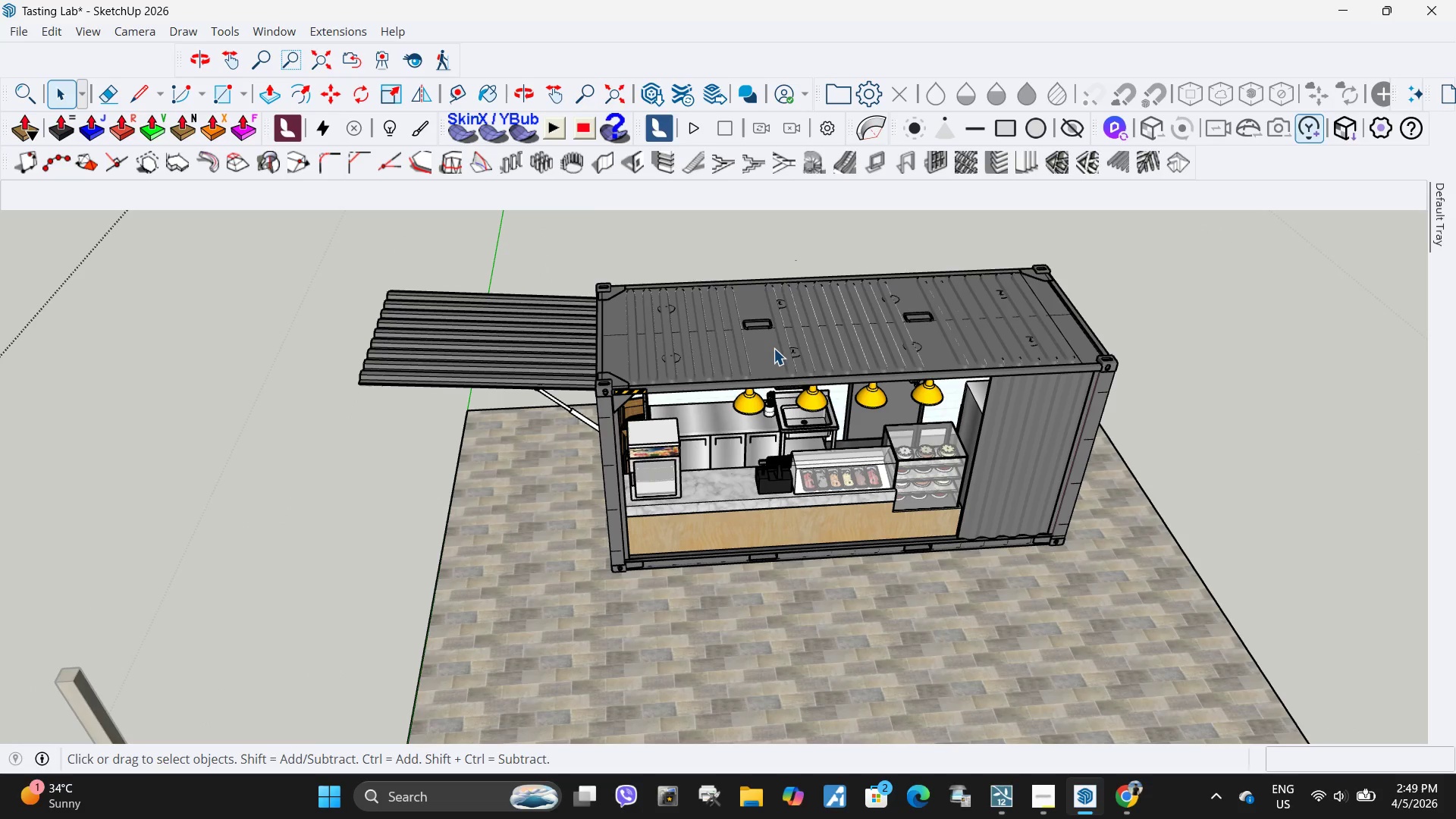 
left_click([785, 381])
 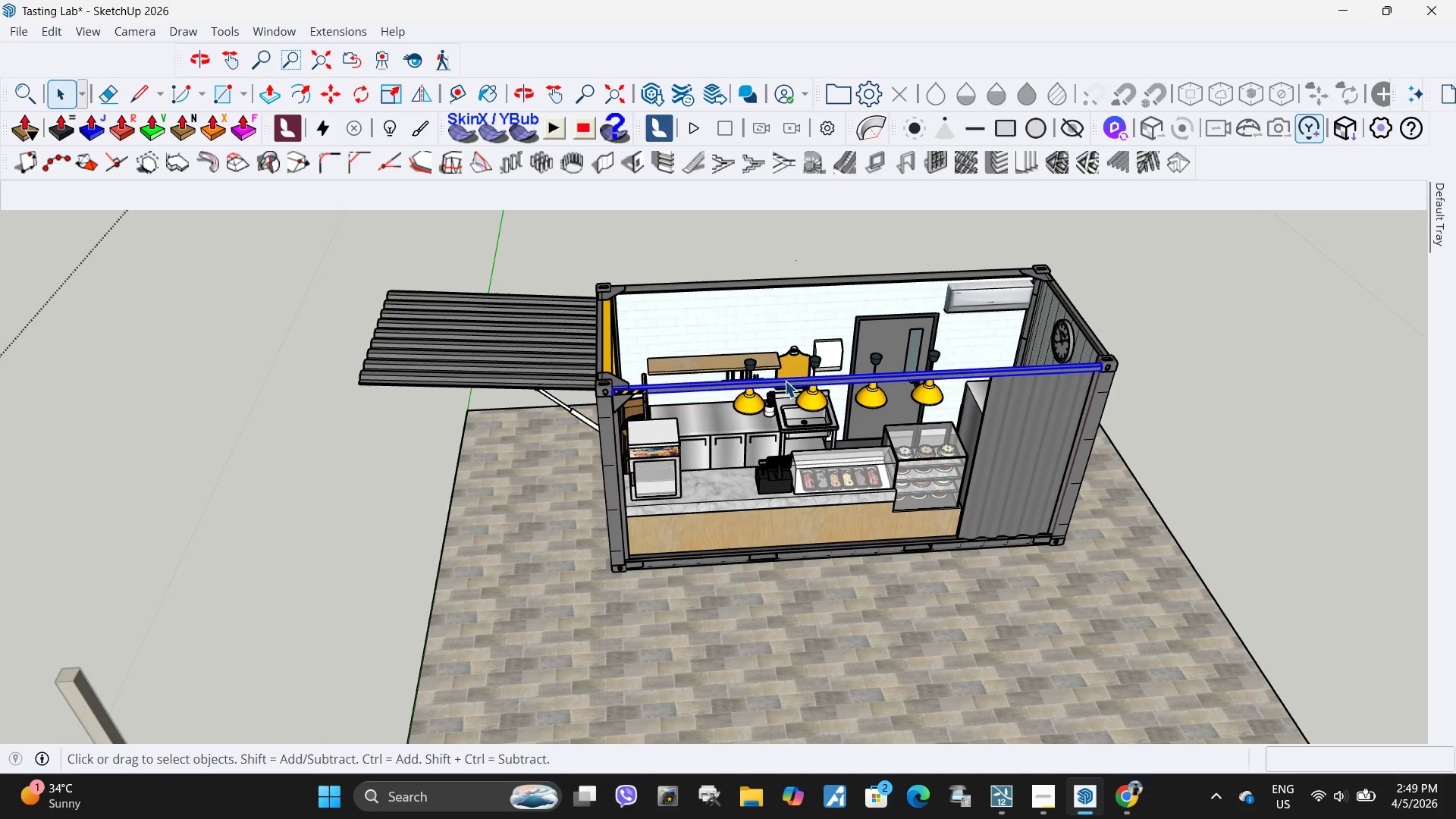 
key(Delete)
 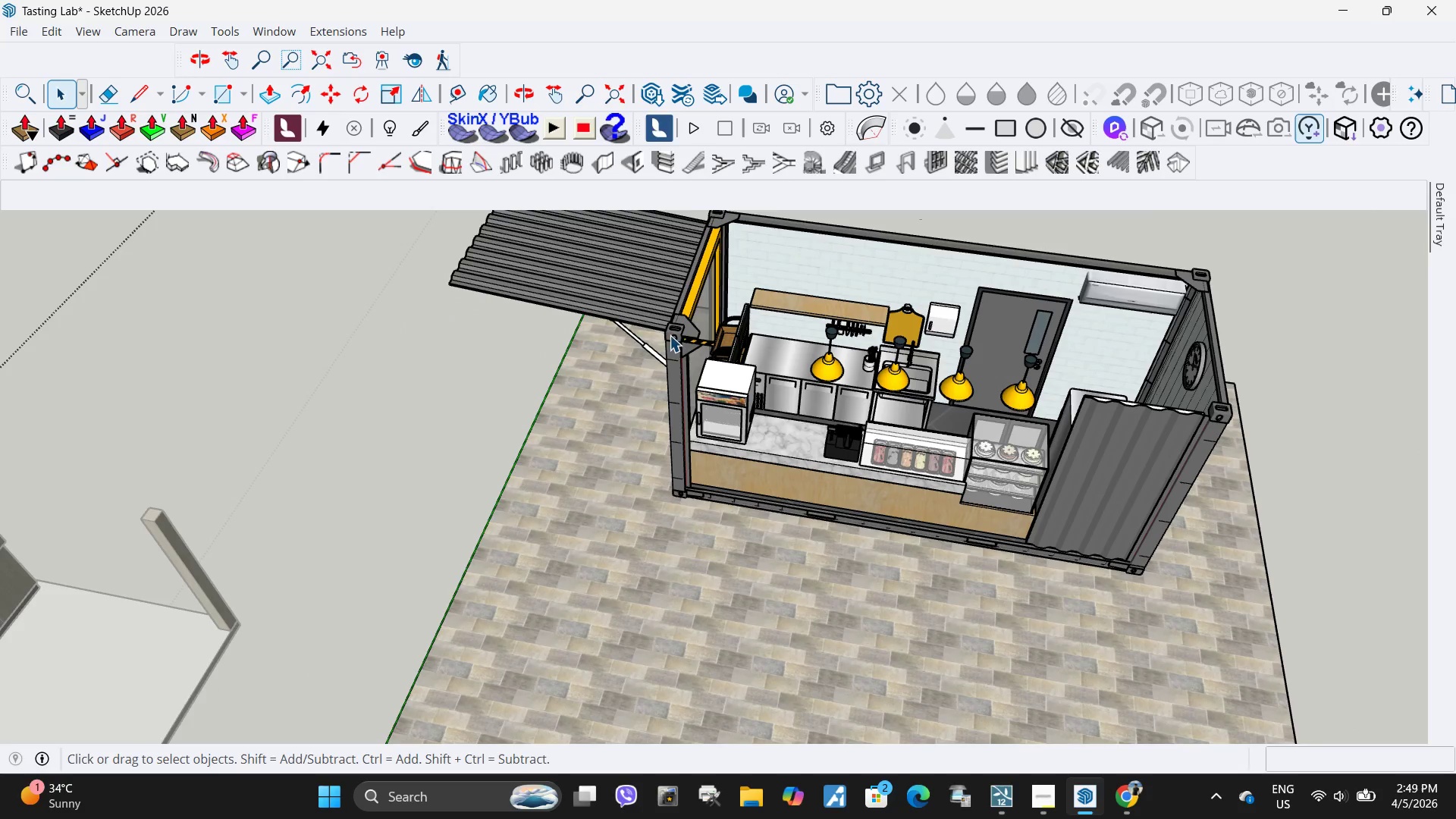 
key(Escape)
 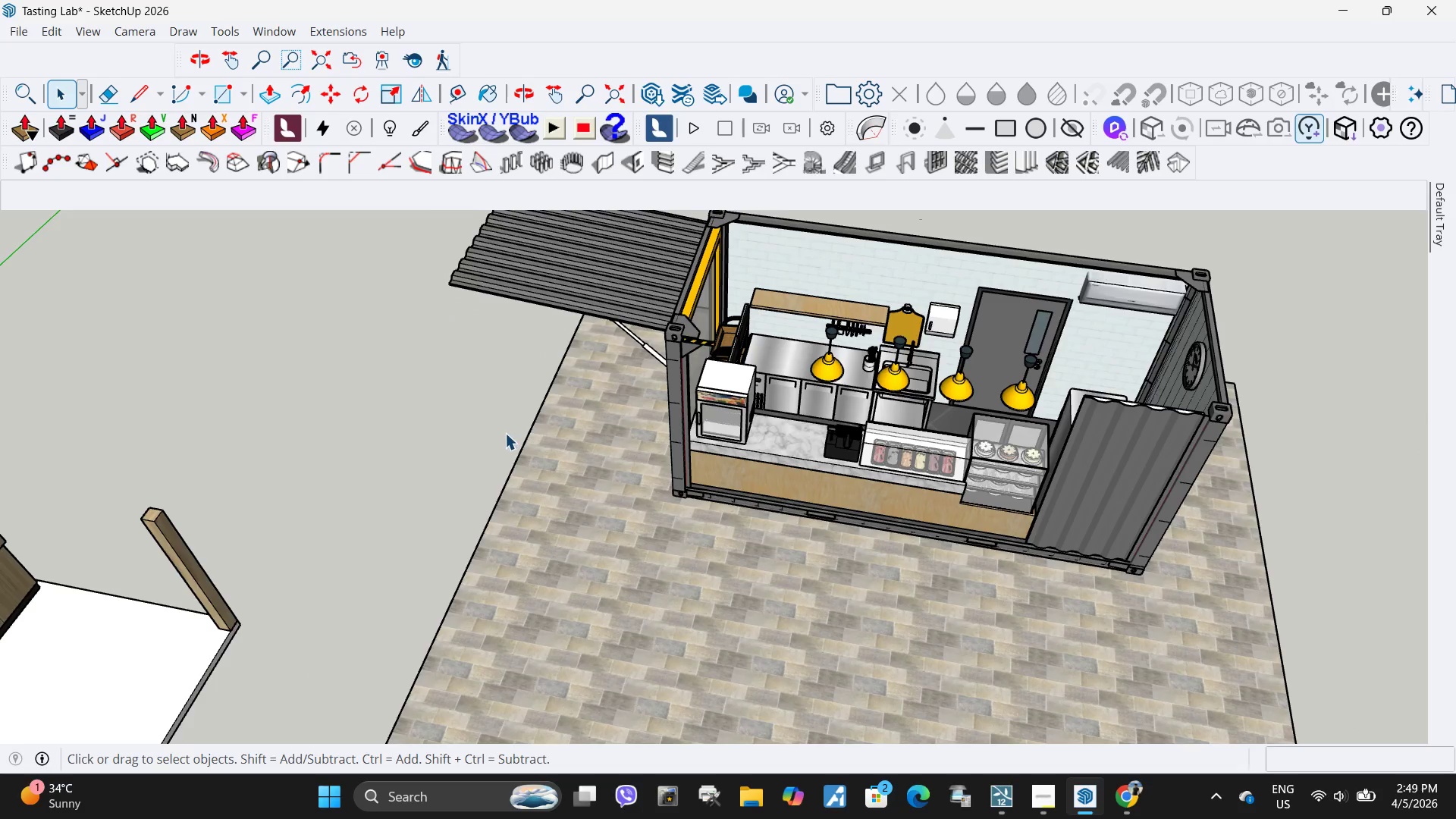 
key(Escape)
 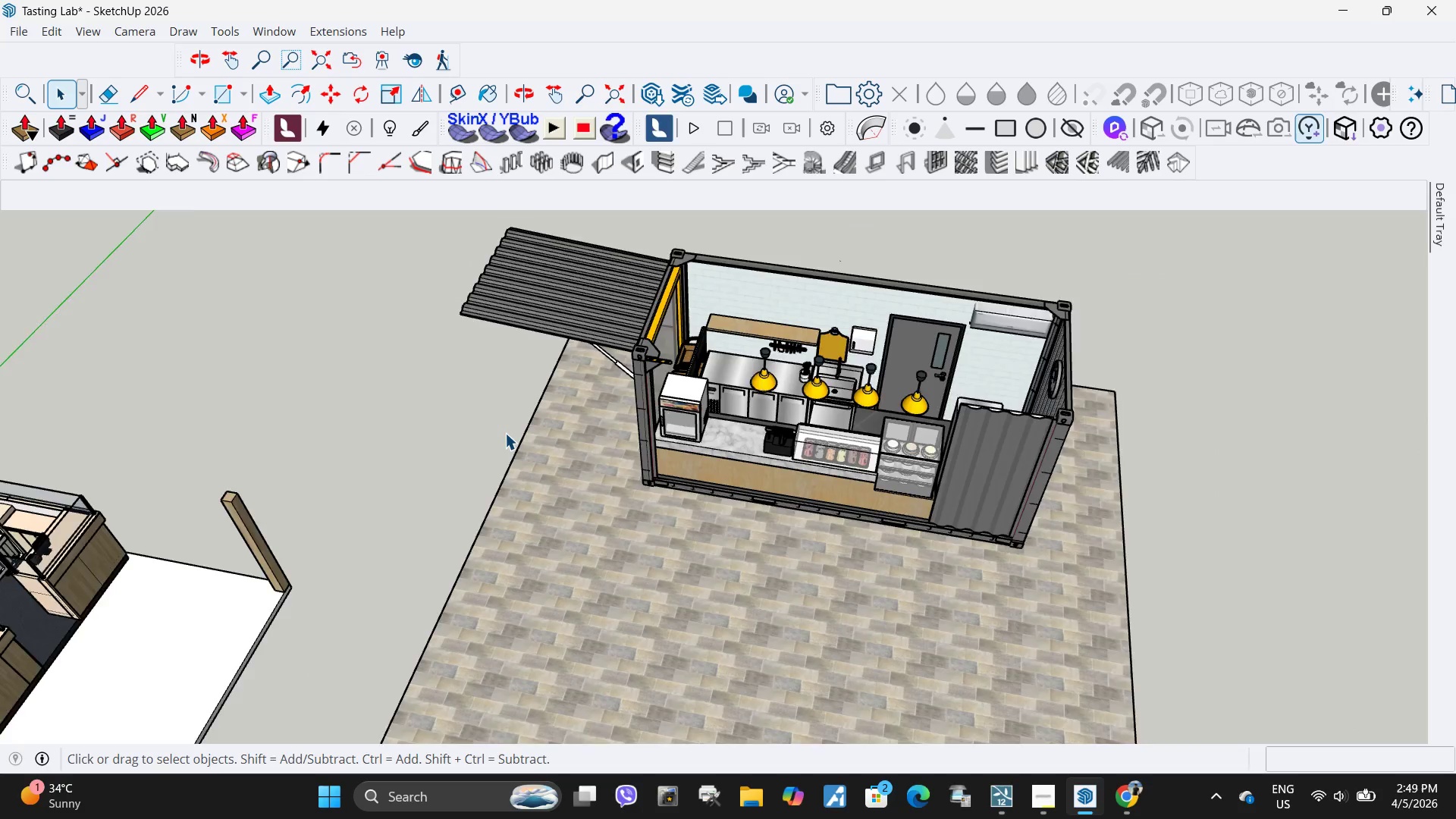 
key(Escape)
 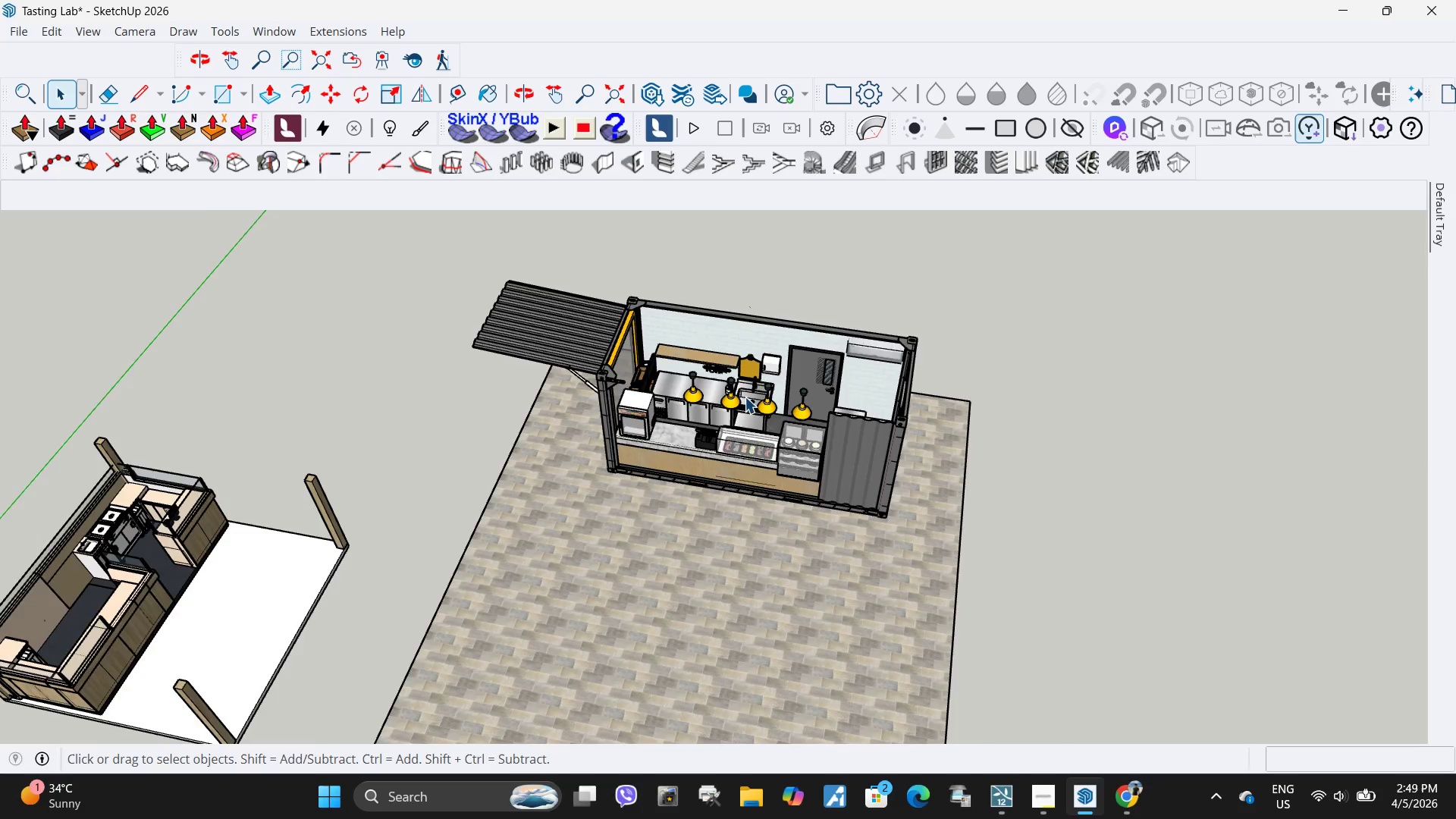 
key(Escape)
 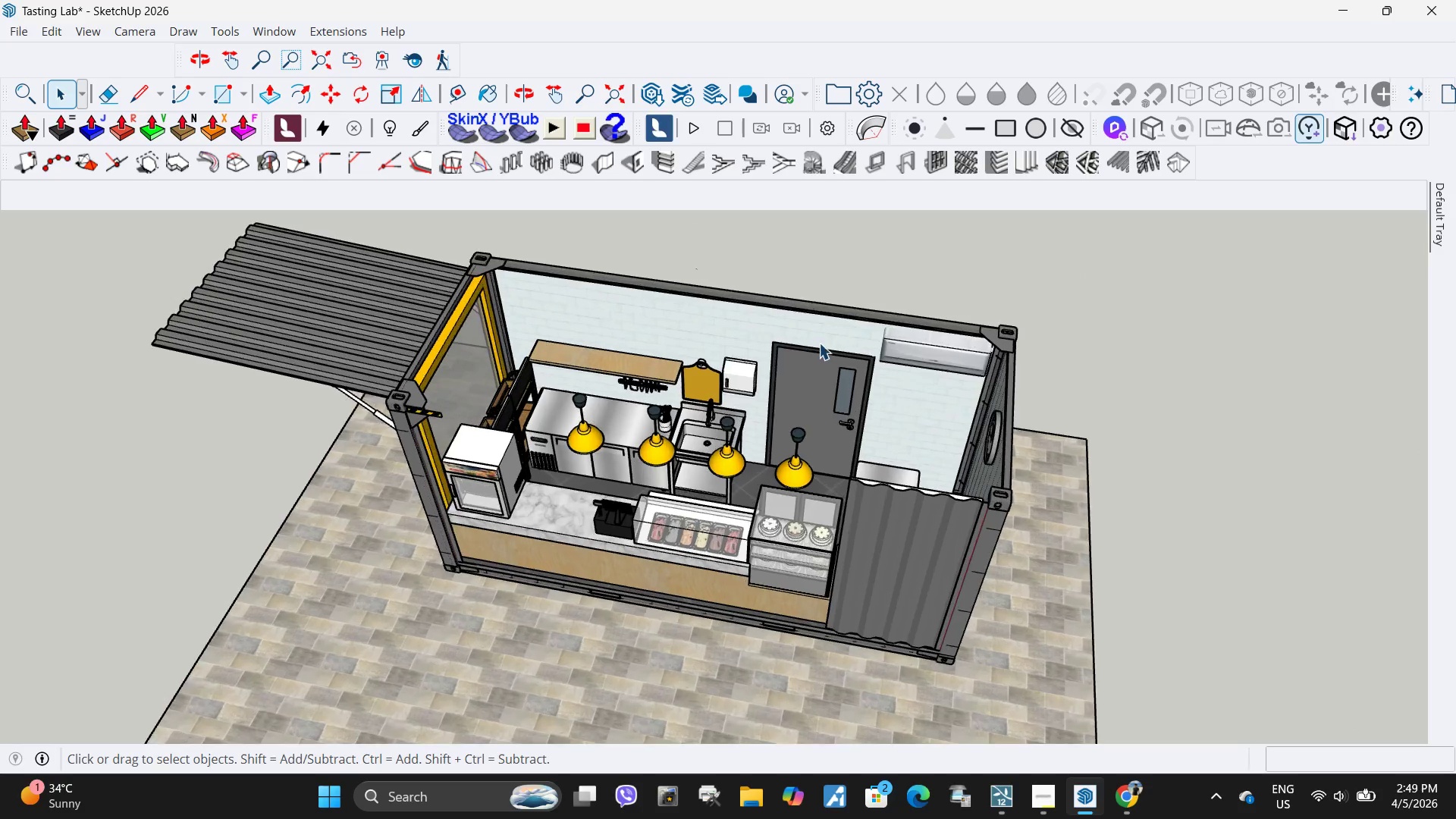 
key(Escape)
 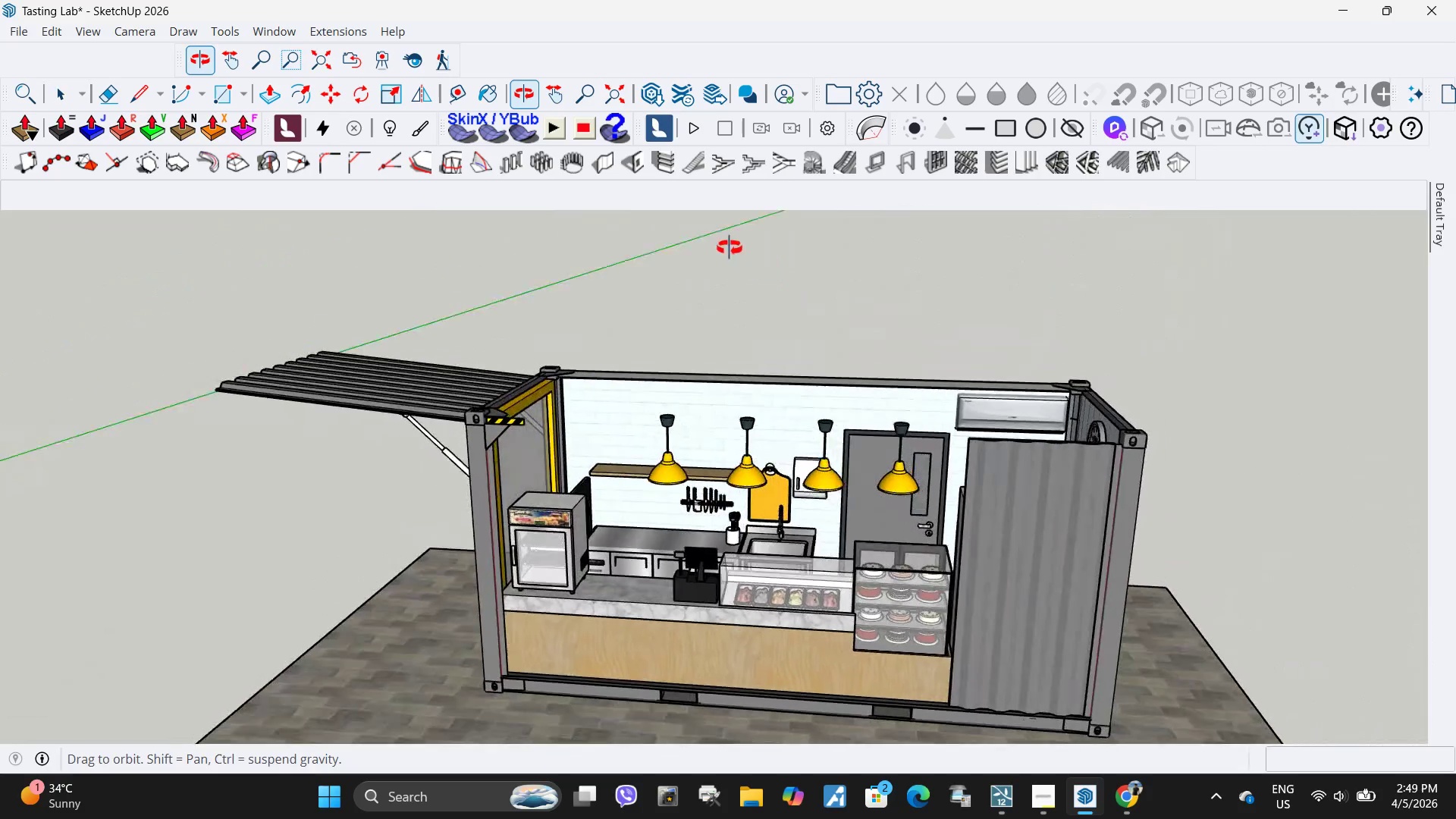 
scroll: coordinate [696, 373], scroll_direction: up, amount: 6.0
 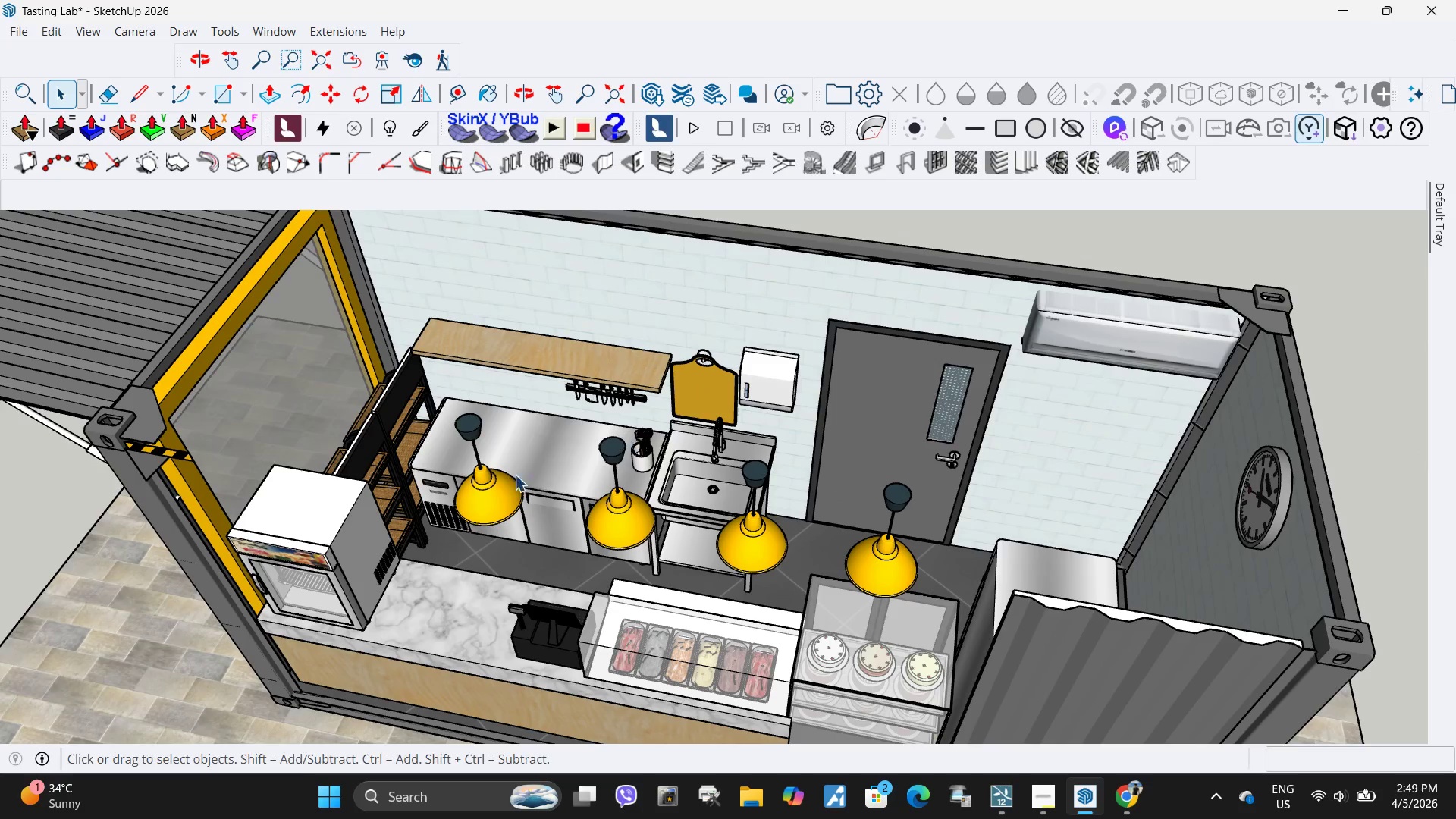 
wait(5.68)
 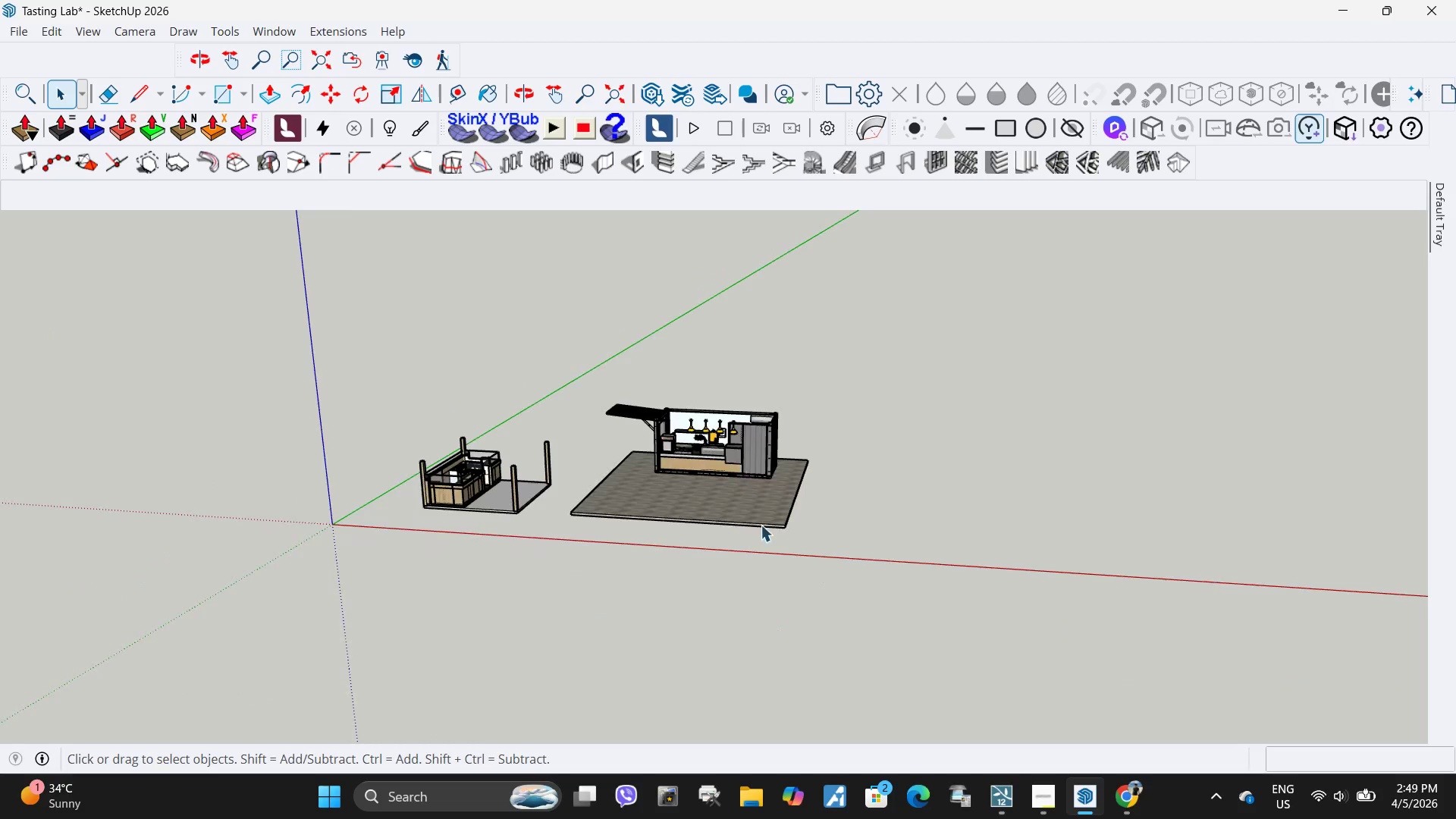 
left_click([761, 526])
 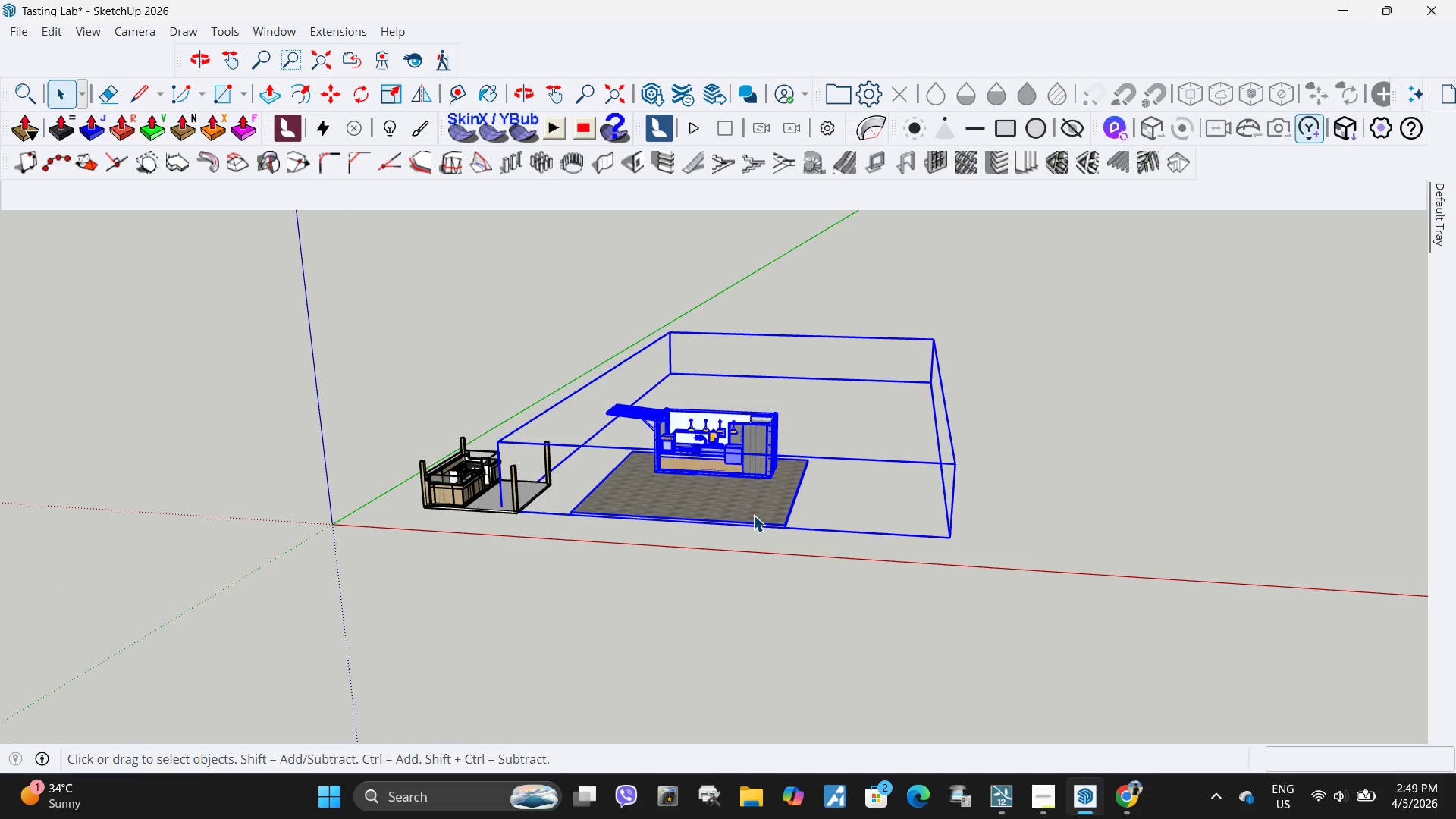 
scroll: coordinate [708, 419], scroll_direction: down, amount: 17.0
 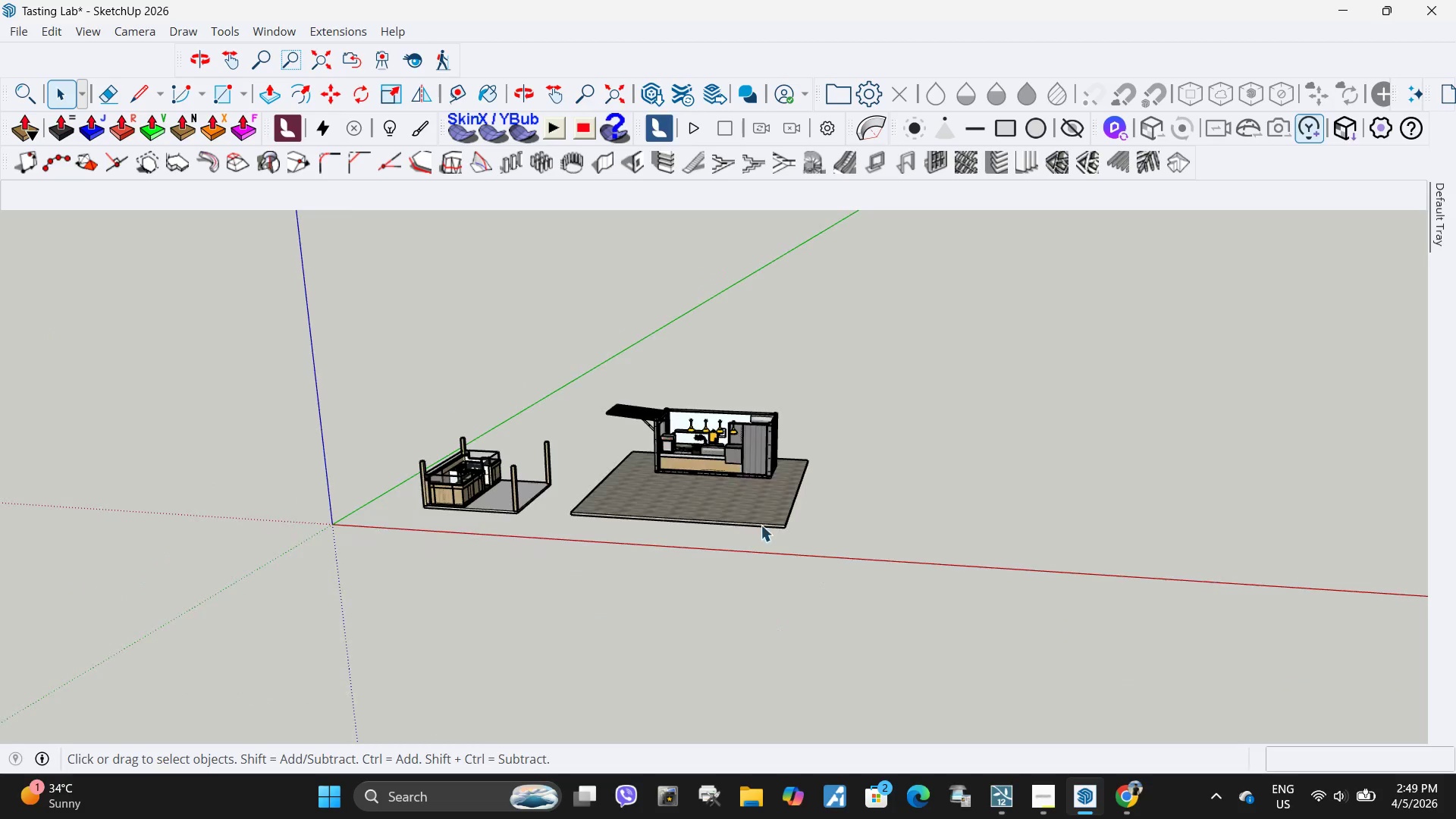 
key(Delete)
 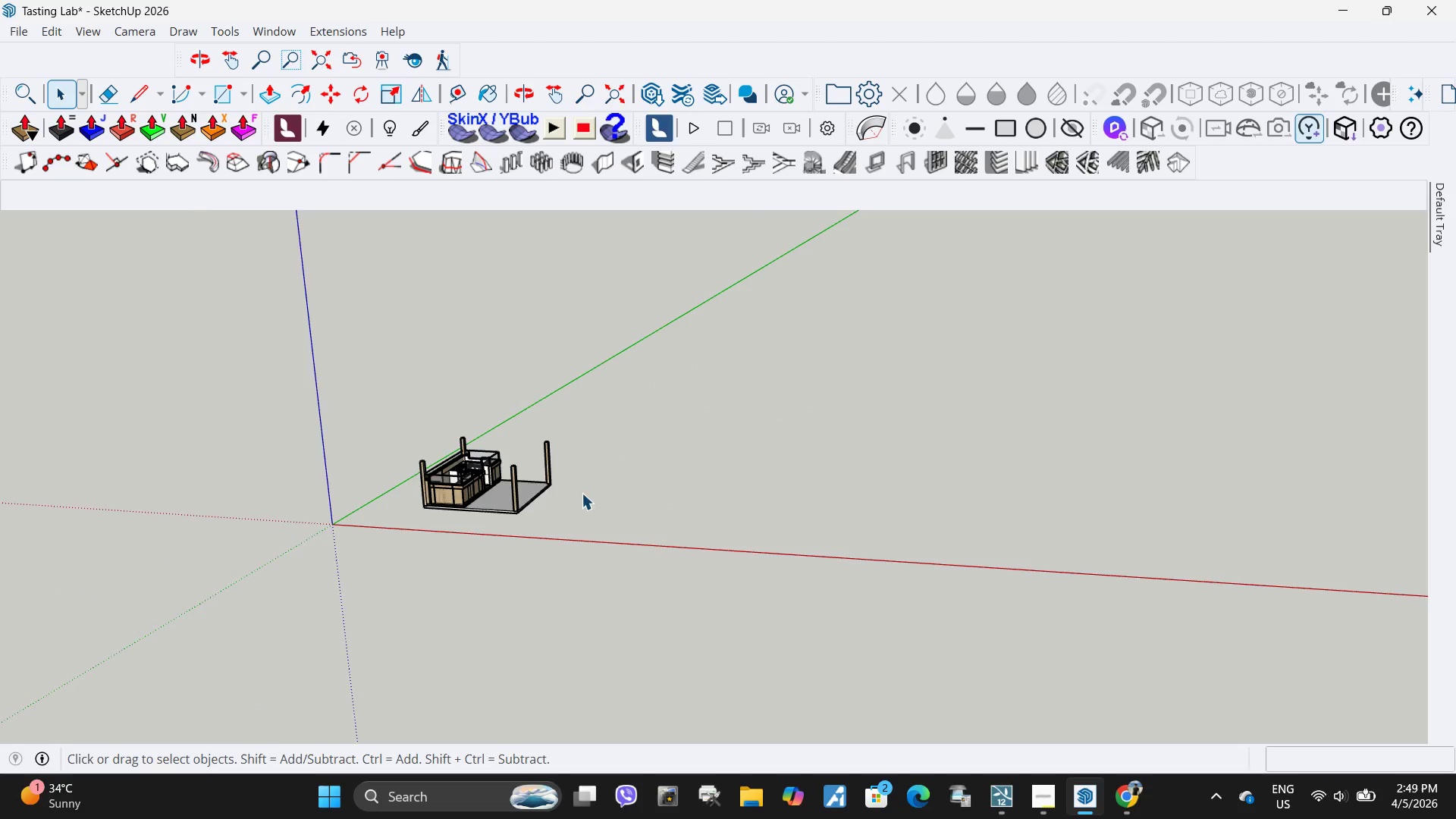 
scroll: coordinate [522, 533], scroll_direction: up, amount: 13.0
 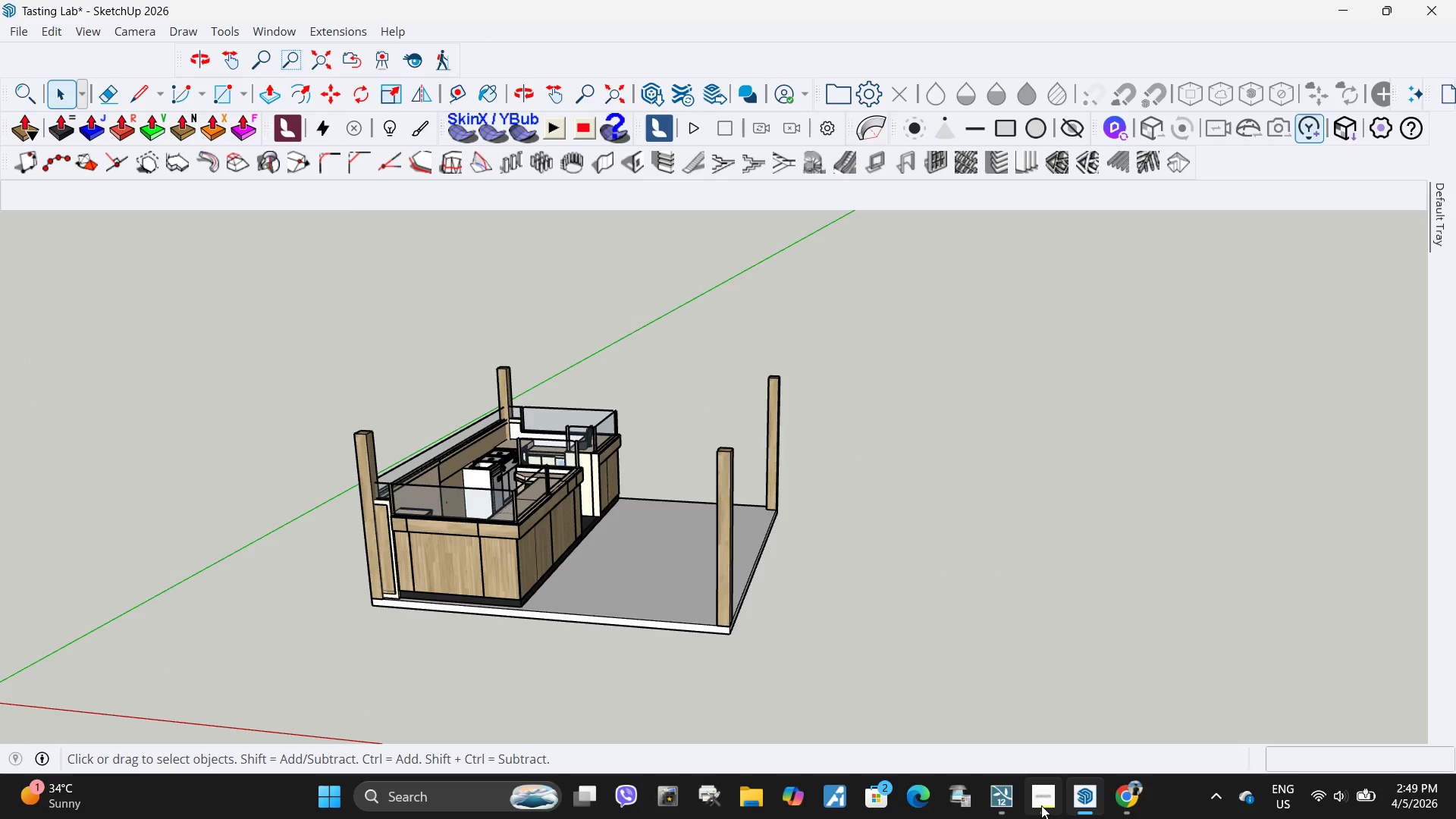 
left_click([1041, 805])